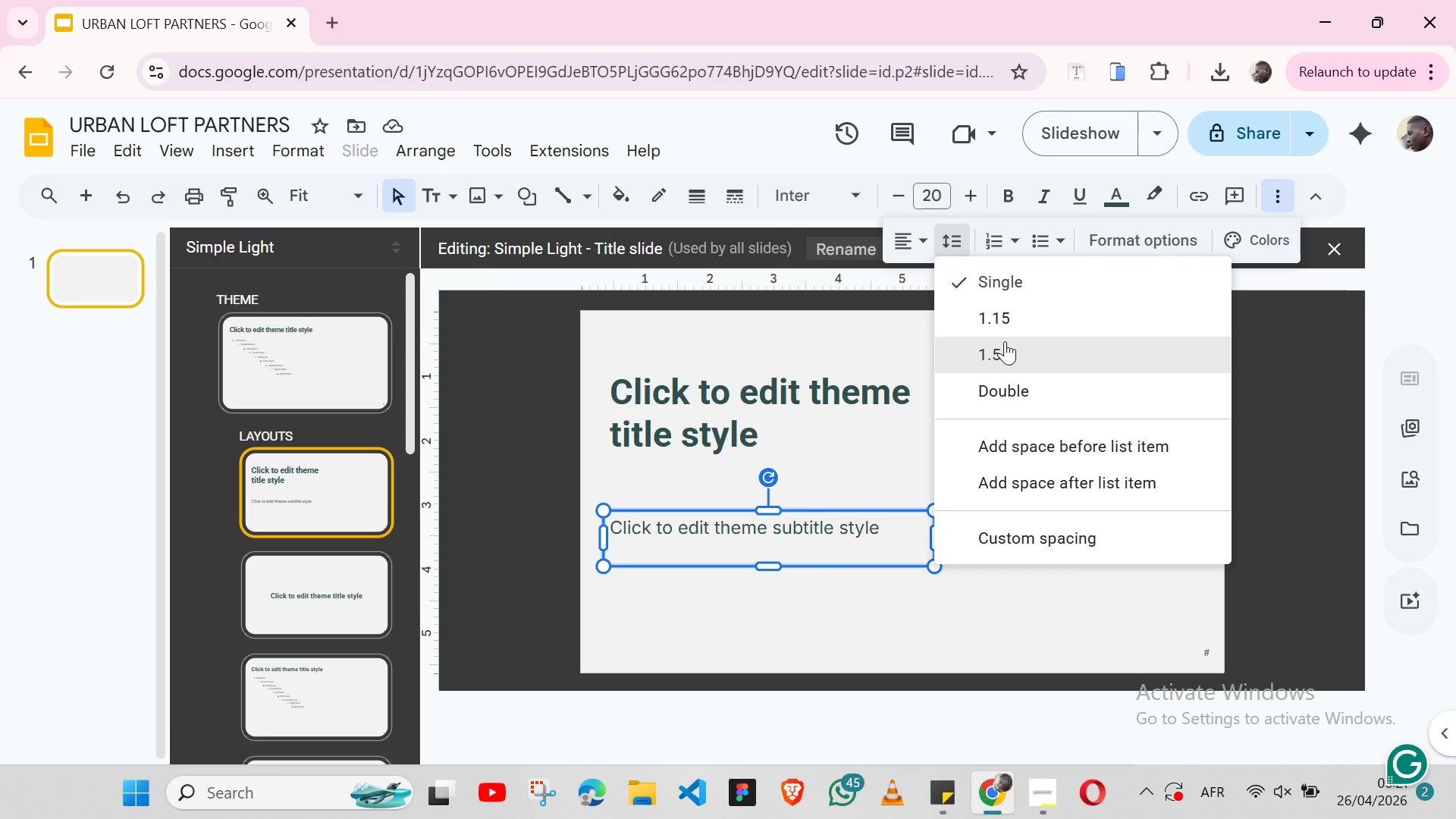 
left_click([1005, 341])
 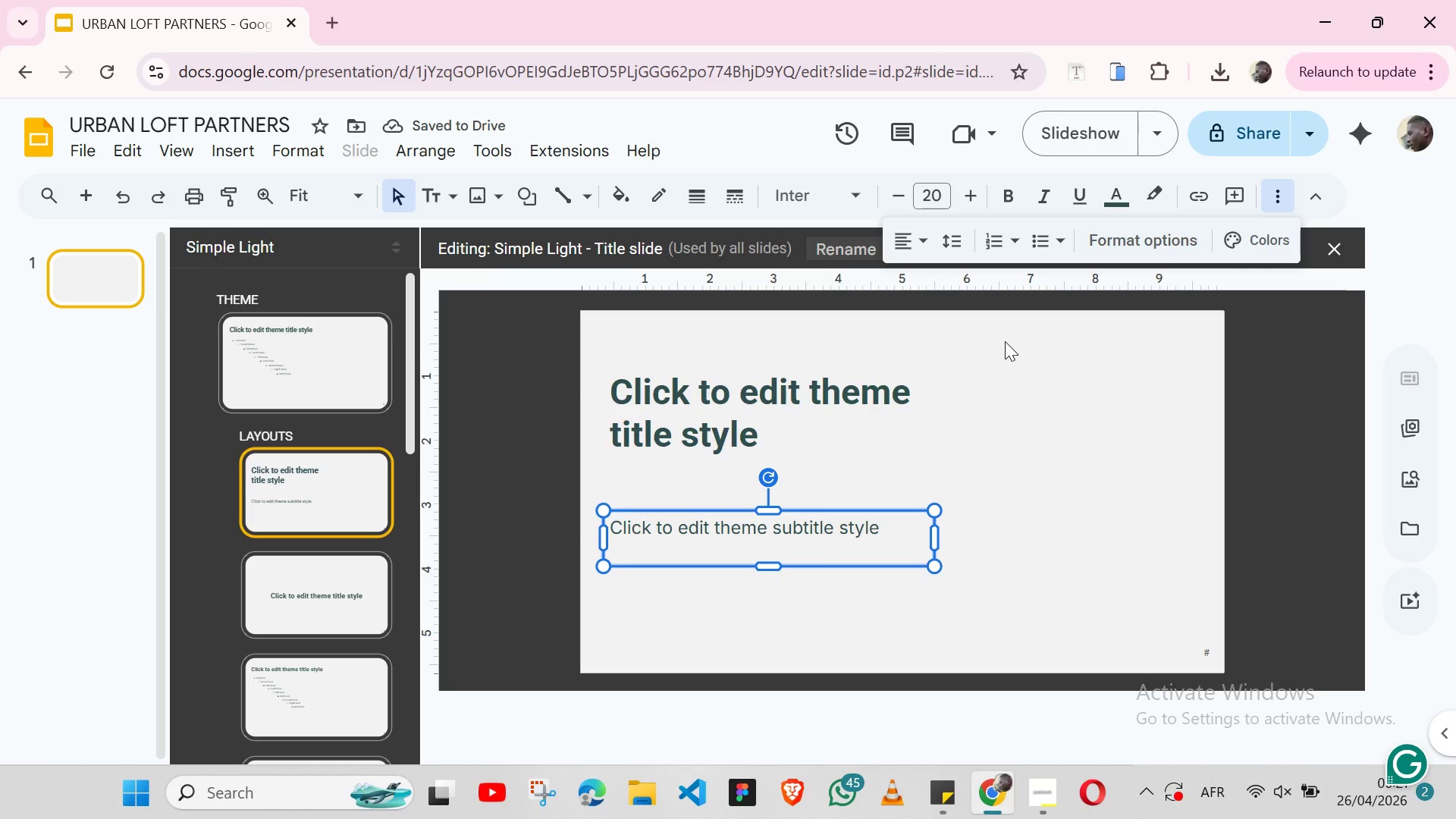 
wait(8.67)
 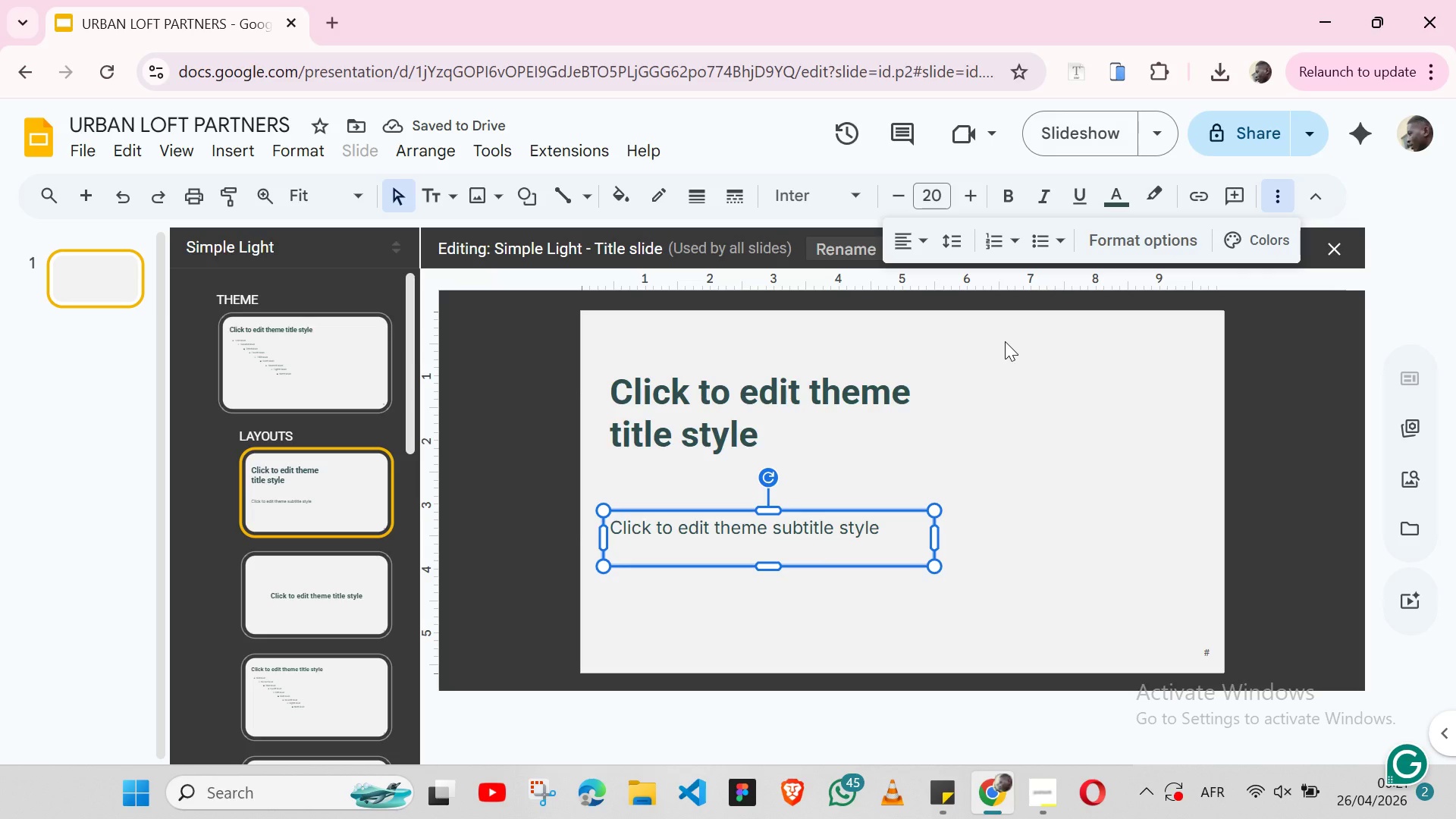 
left_click([940, 193])
 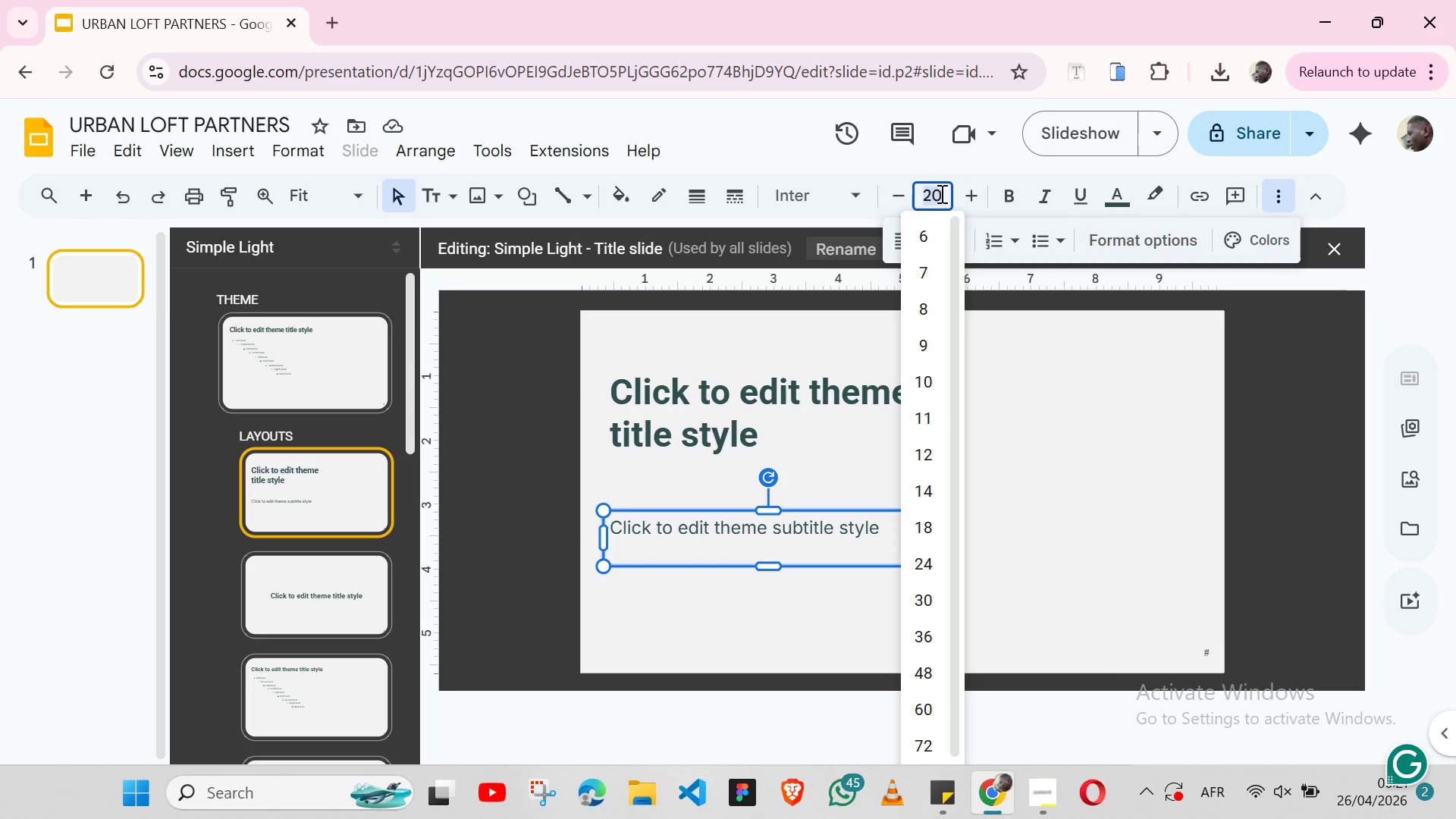 
type(15)
 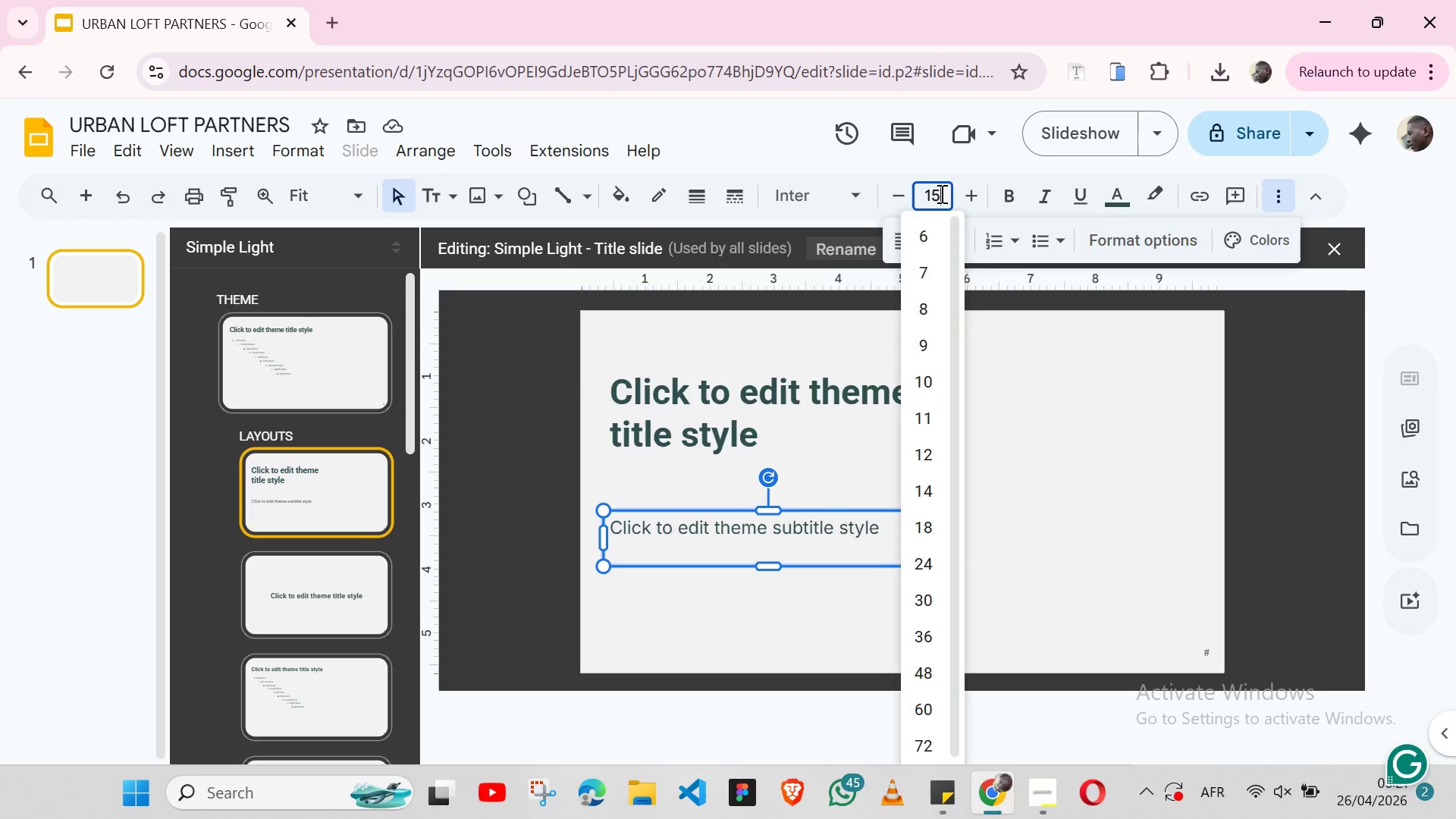 
key(Enter)
 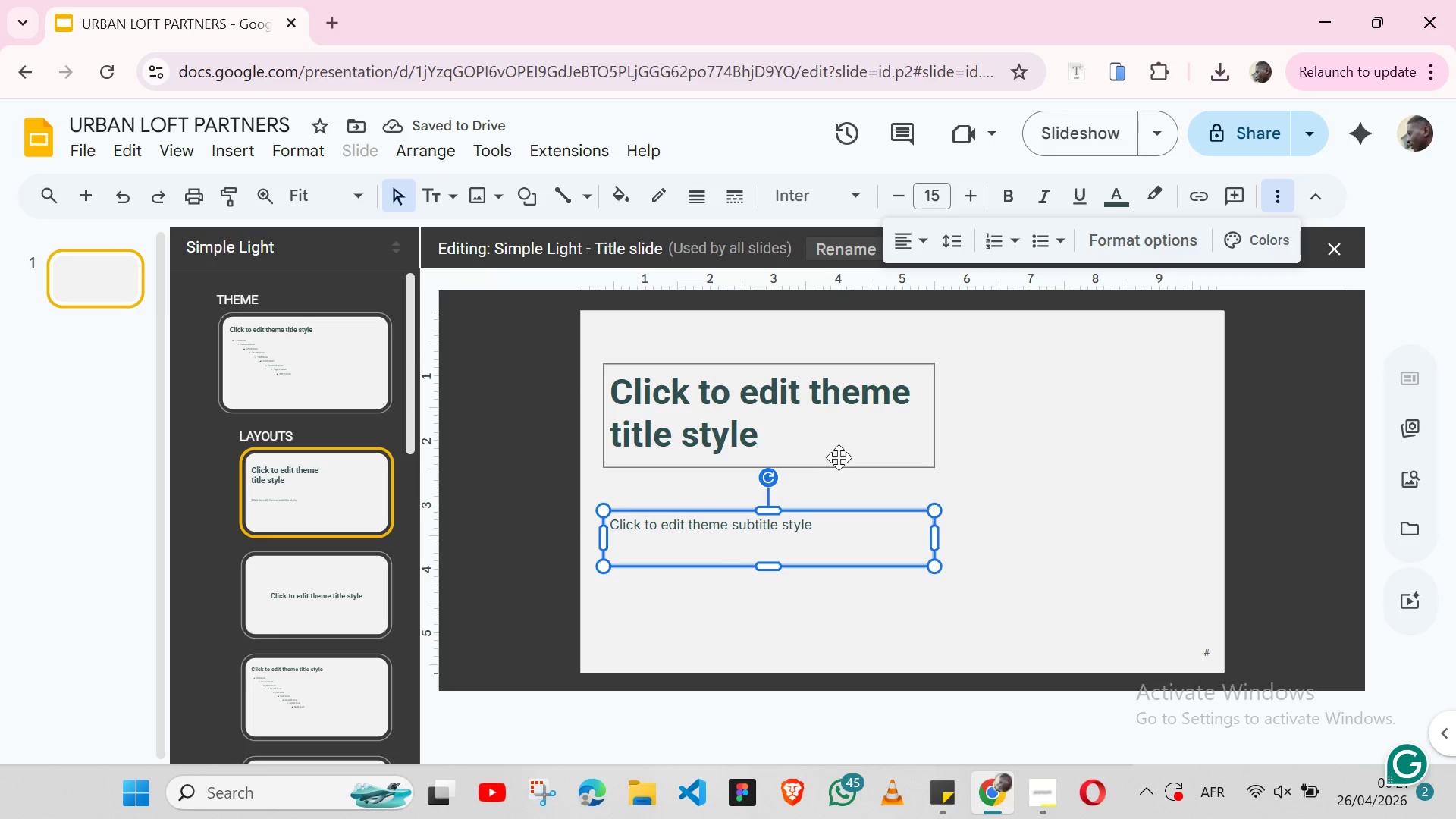 
left_click([839, 459])
 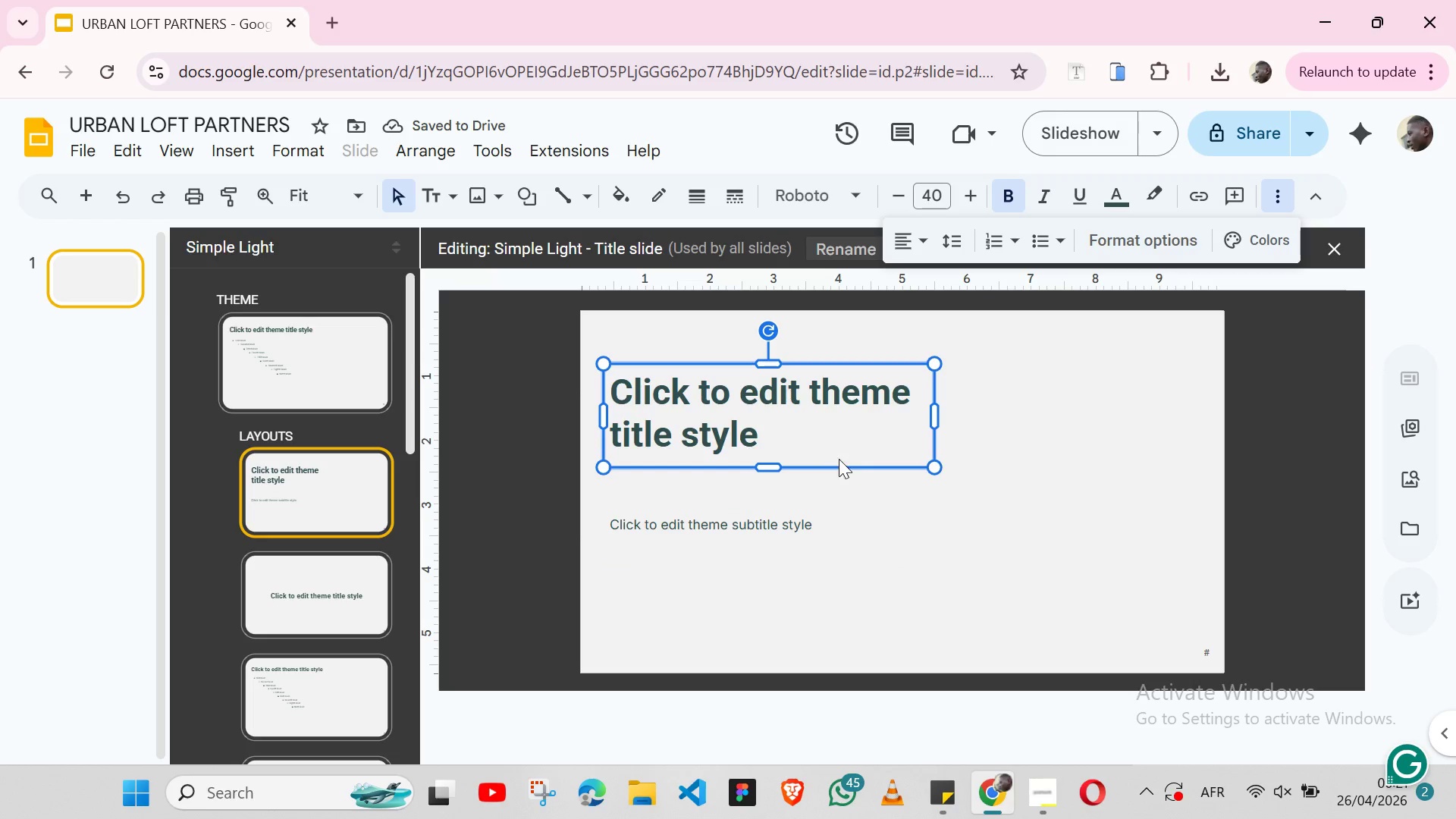 
key(Shift+ArrowDown)
 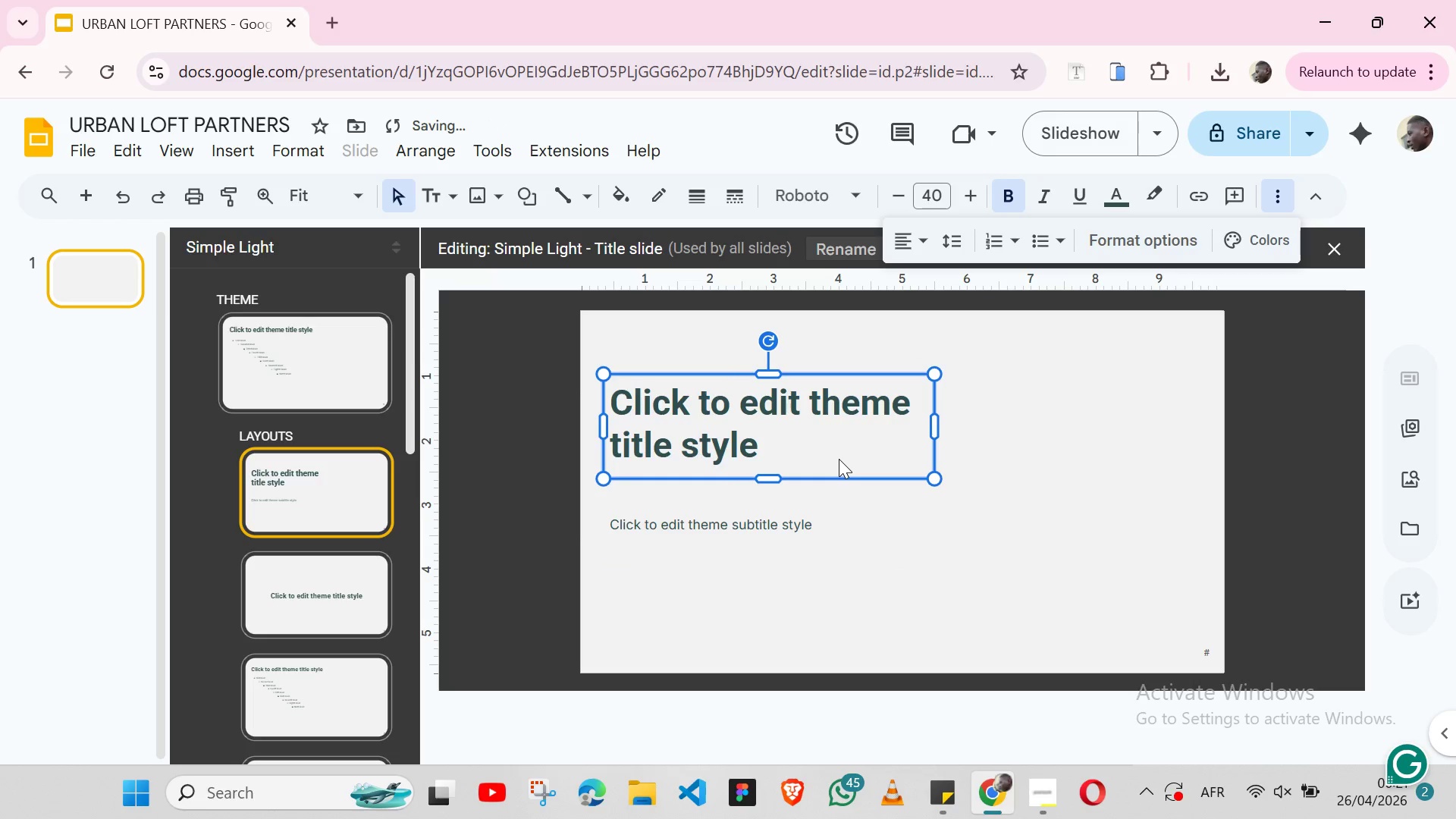 
key(Shift+ArrowDown)
 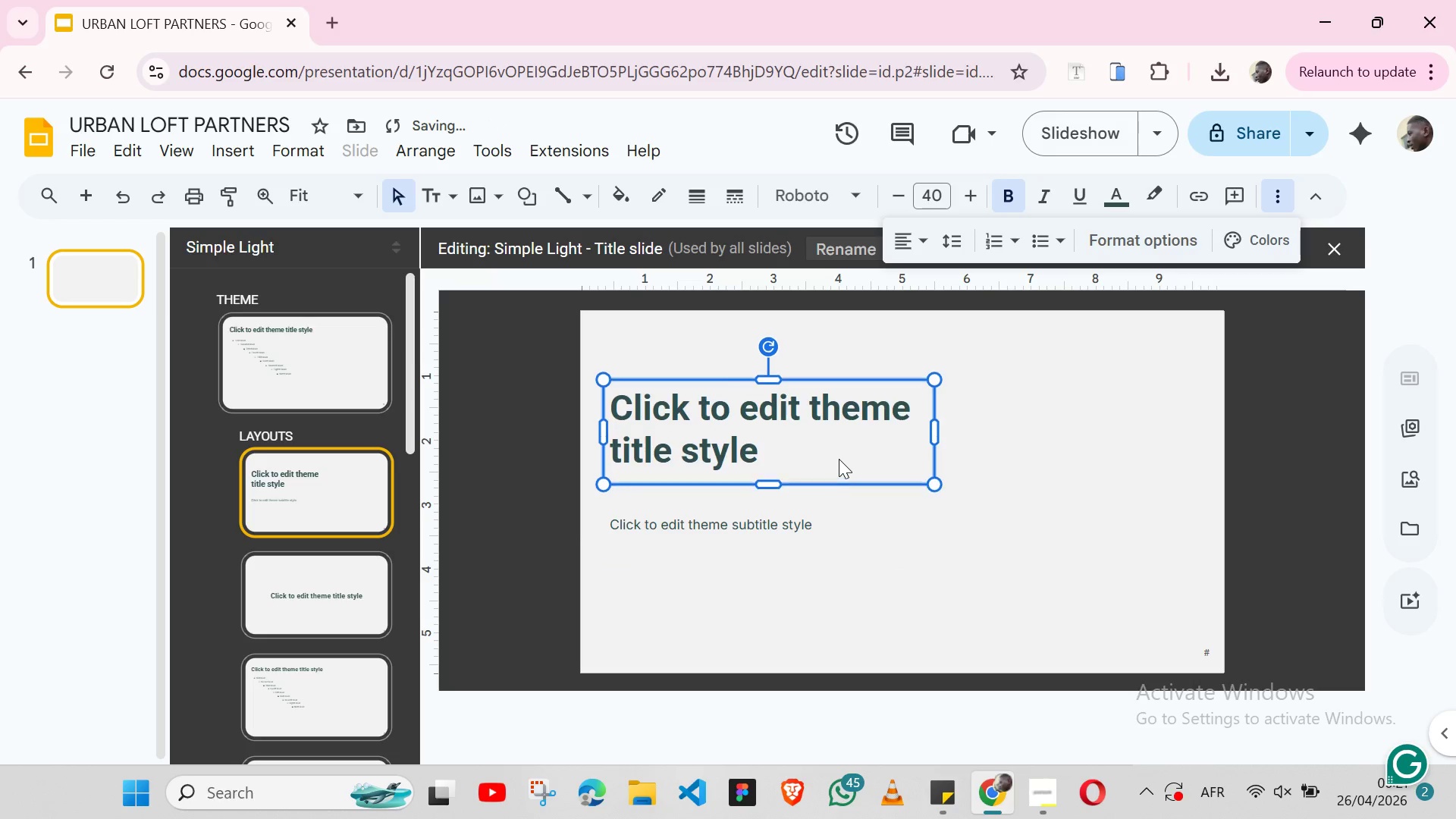 
key(Shift+ArrowDown)
 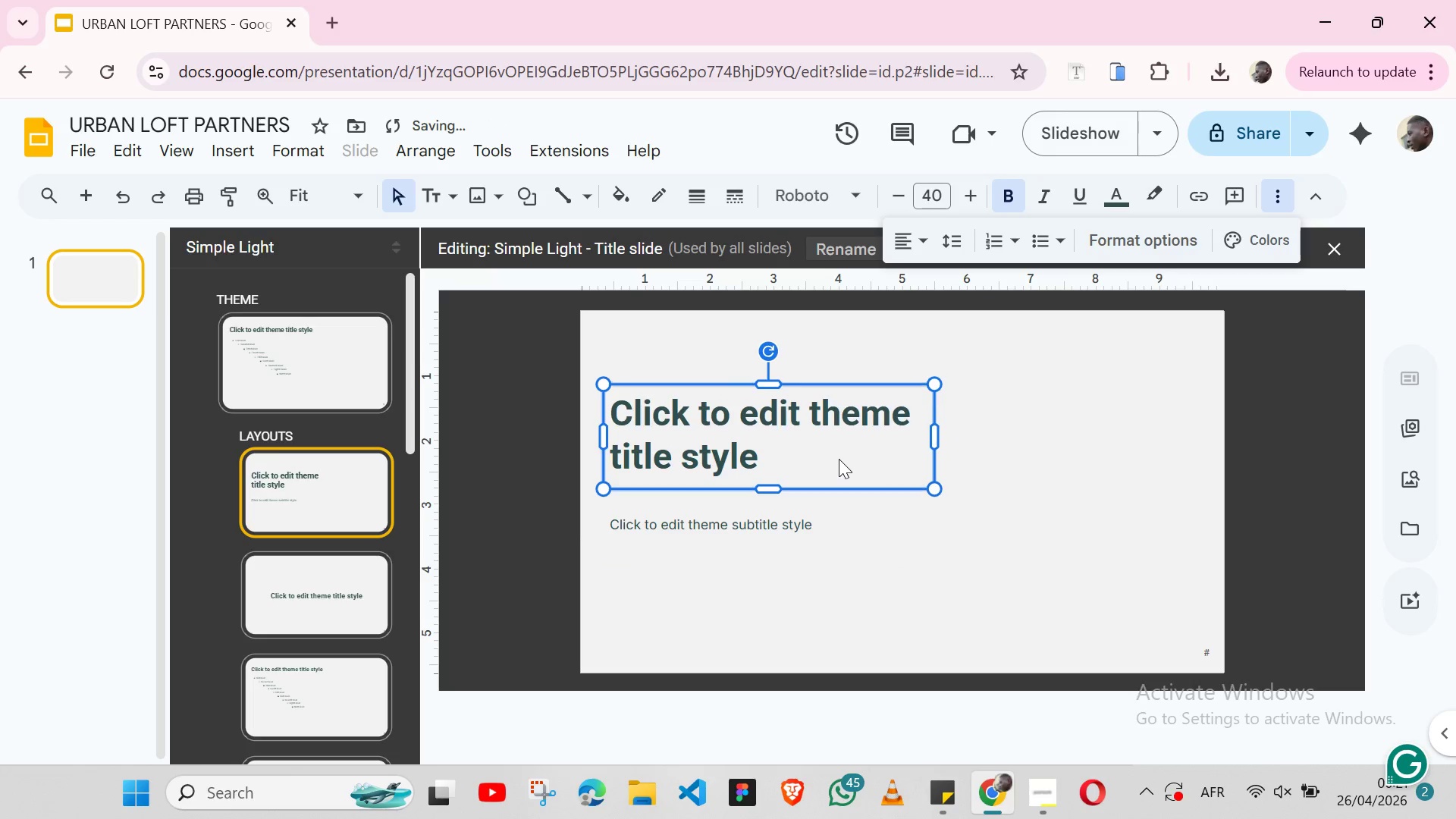 
key(Shift+ArrowDown)
 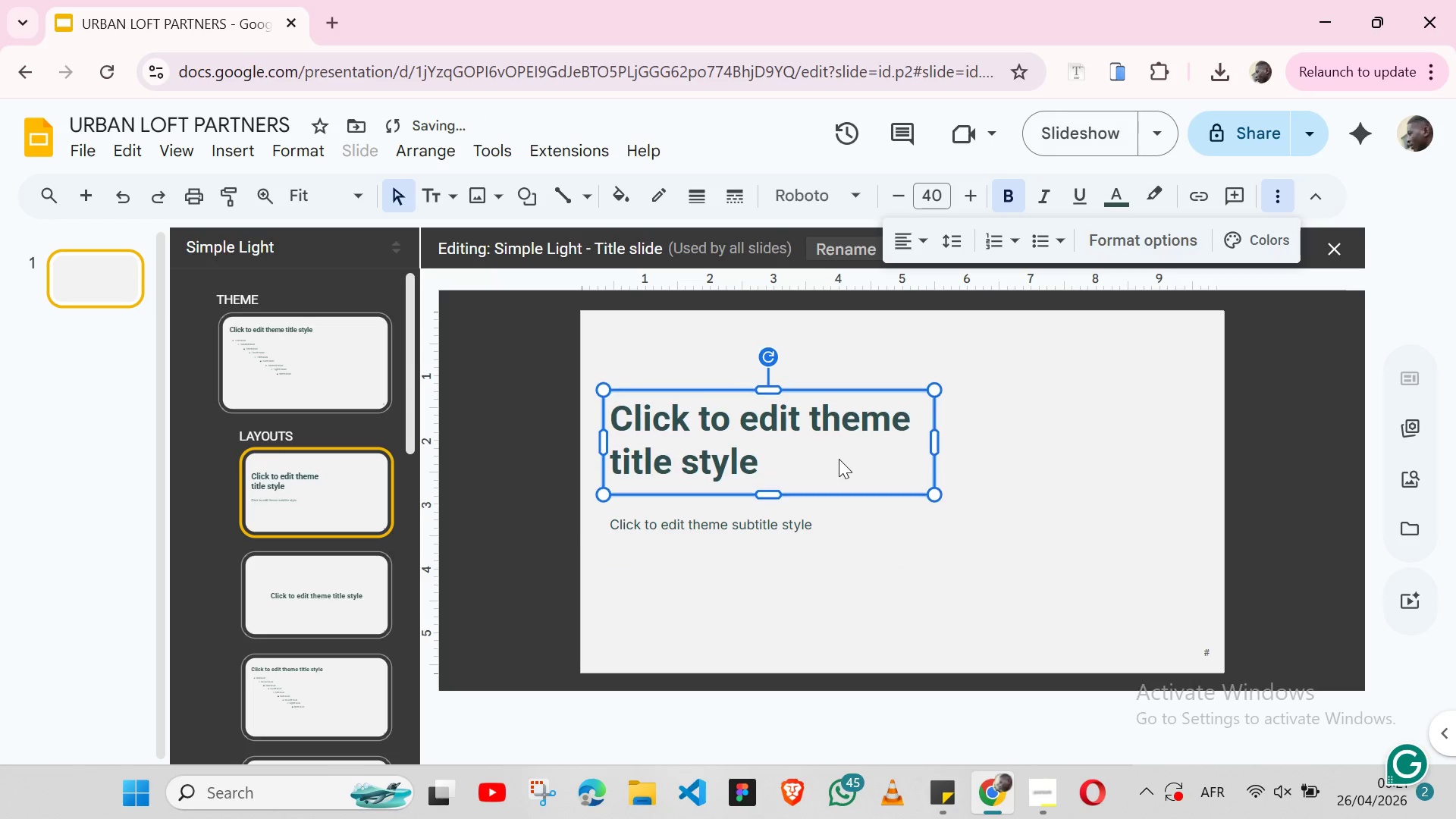 
key(Shift+ArrowDown)
 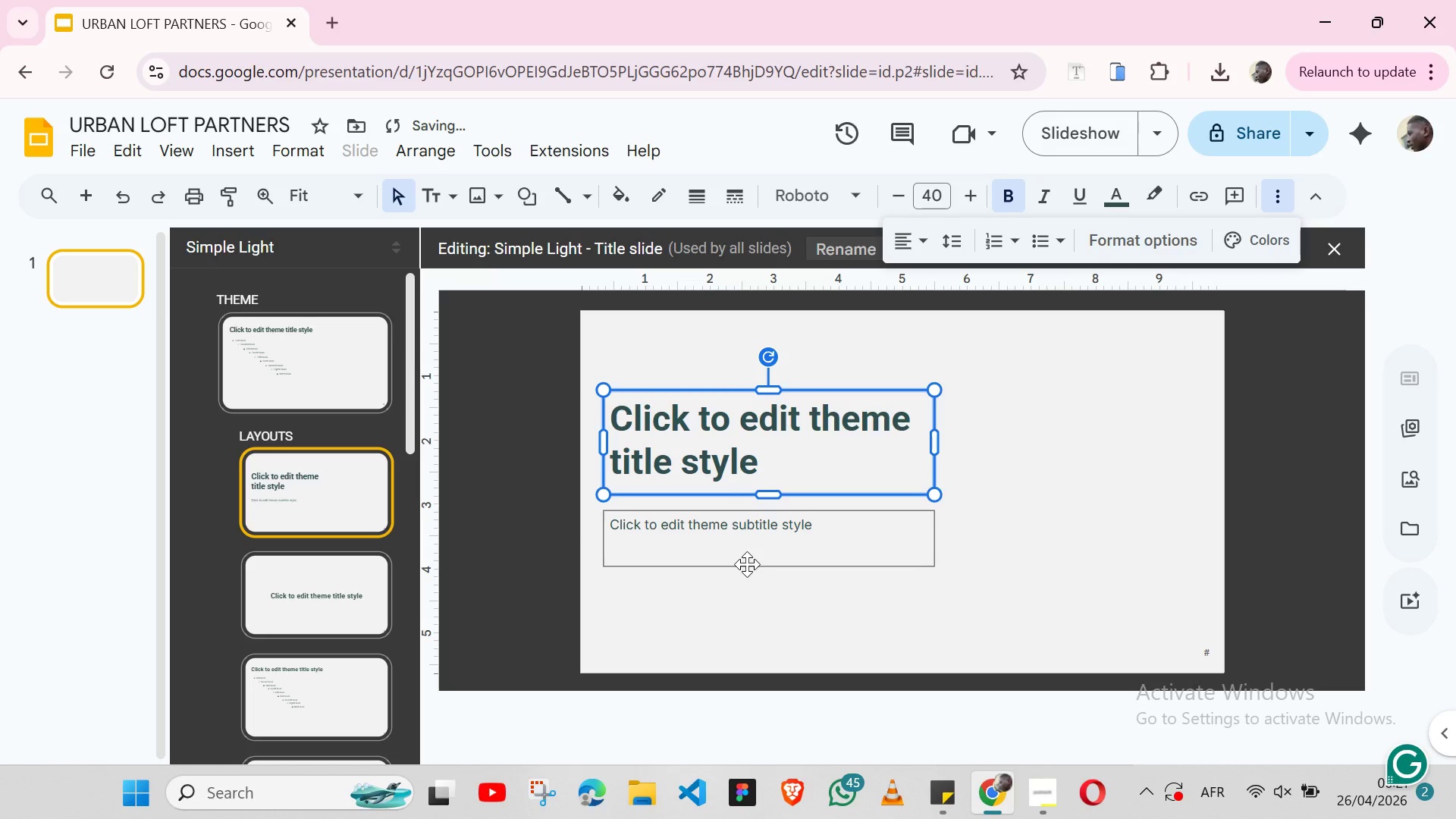 
key(Shift+ArrowDown)
 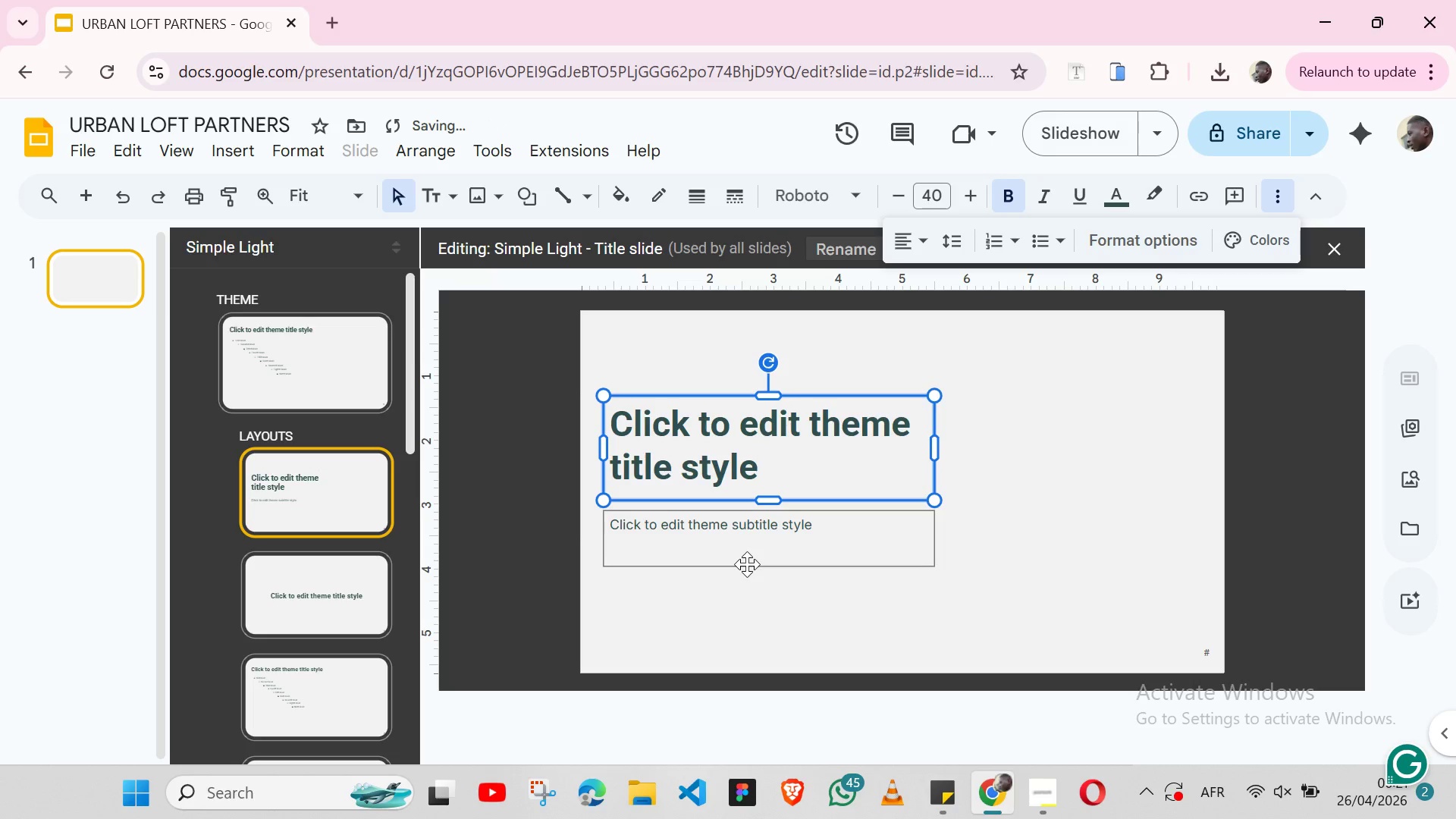 
key(Shift+ArrowDown)
 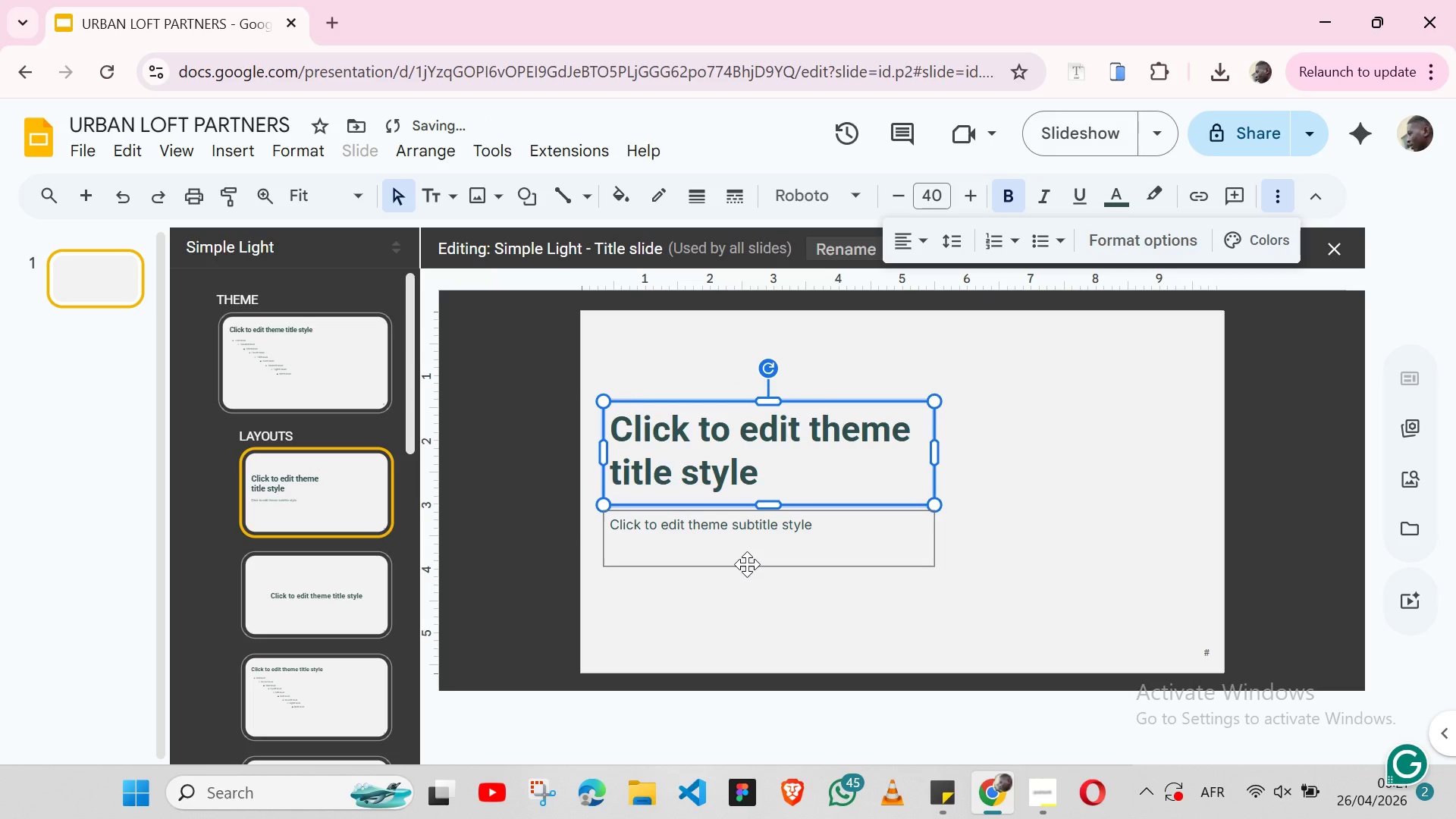 
key(Shift+ShiftLeft)
 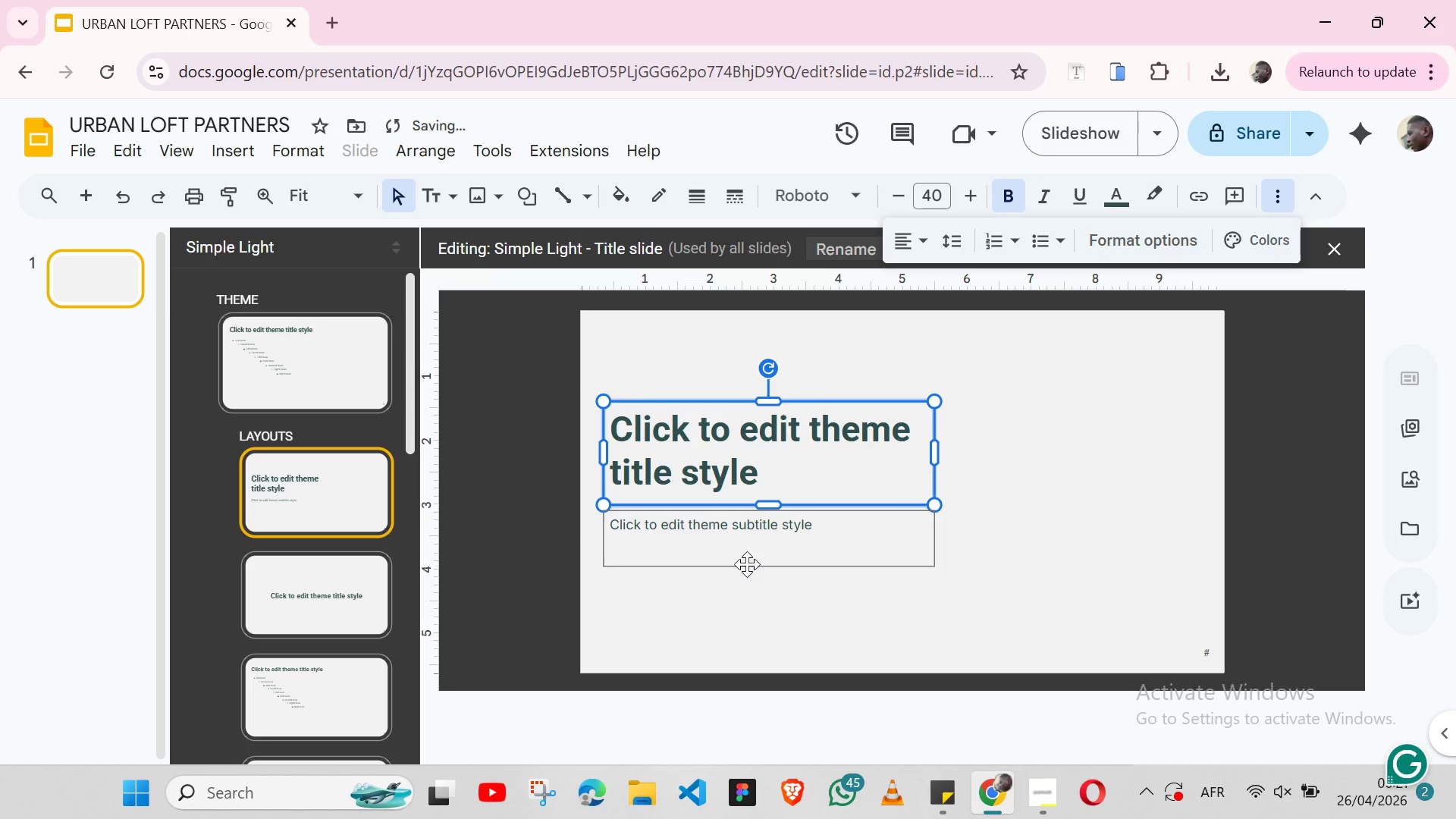 
hold_key(key=ShiftLeft, duration=0.72)
left_click([747, 564])
 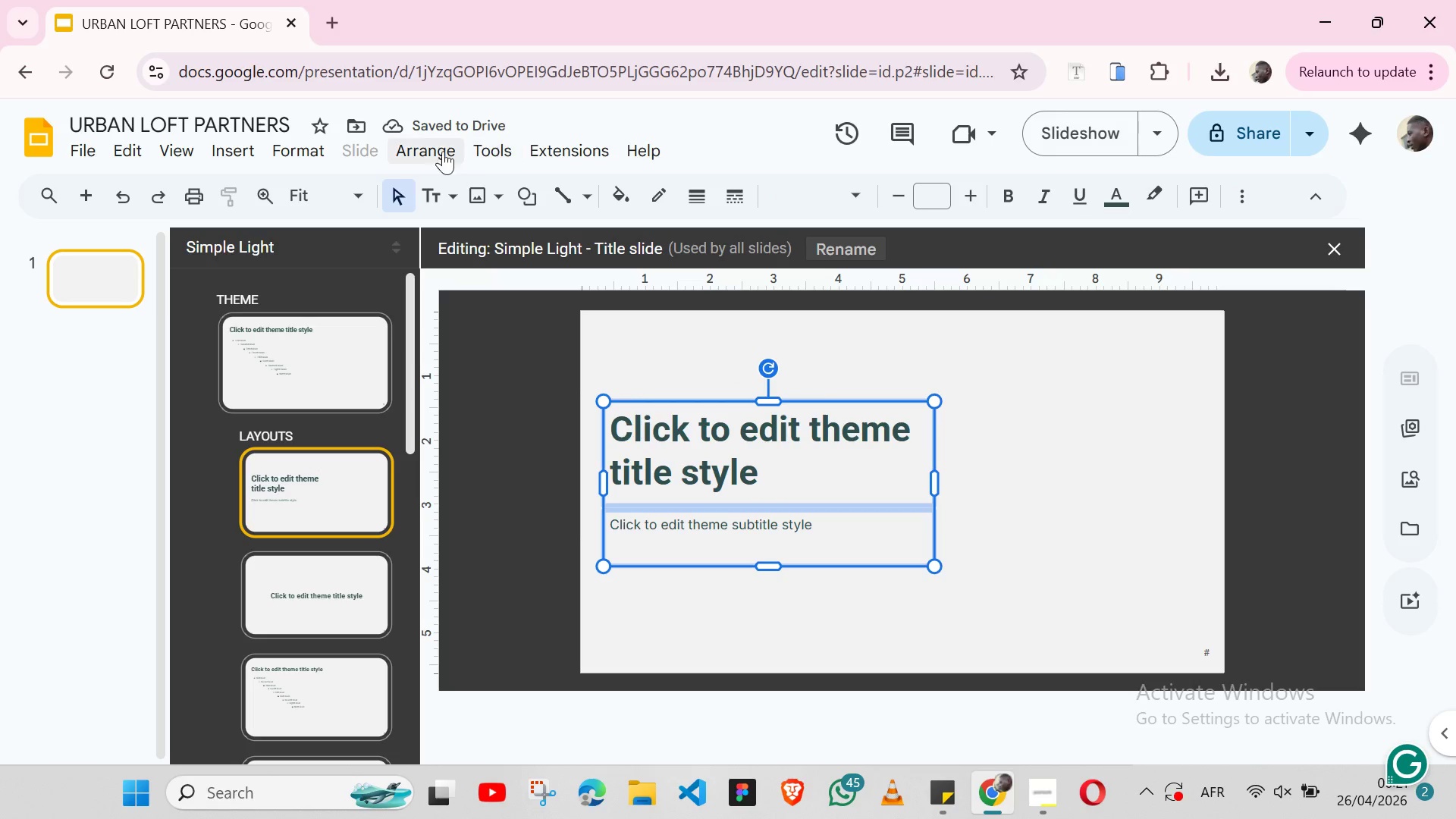 
left_click([441, 151])
 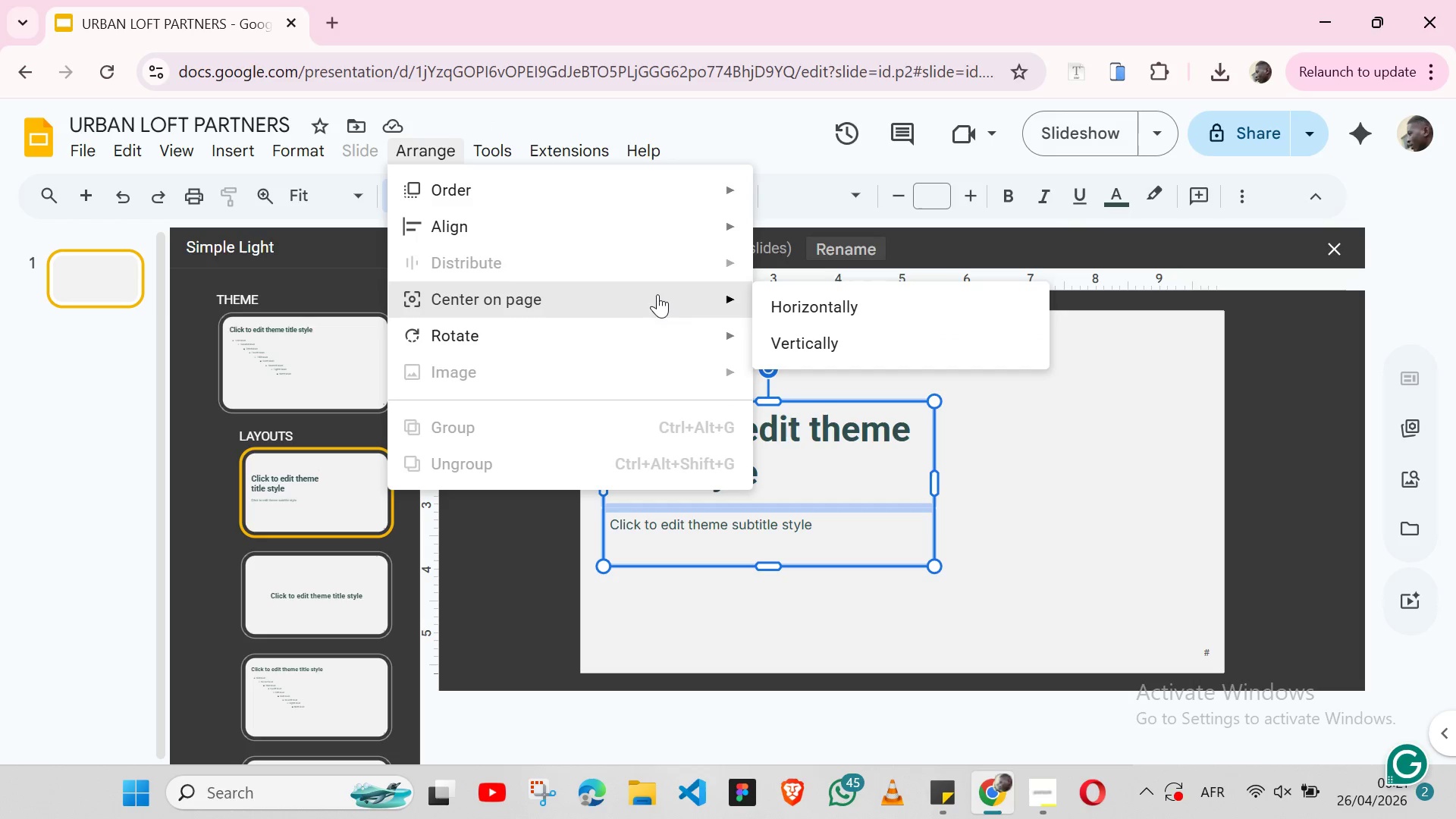 
left_click([783, 331])
 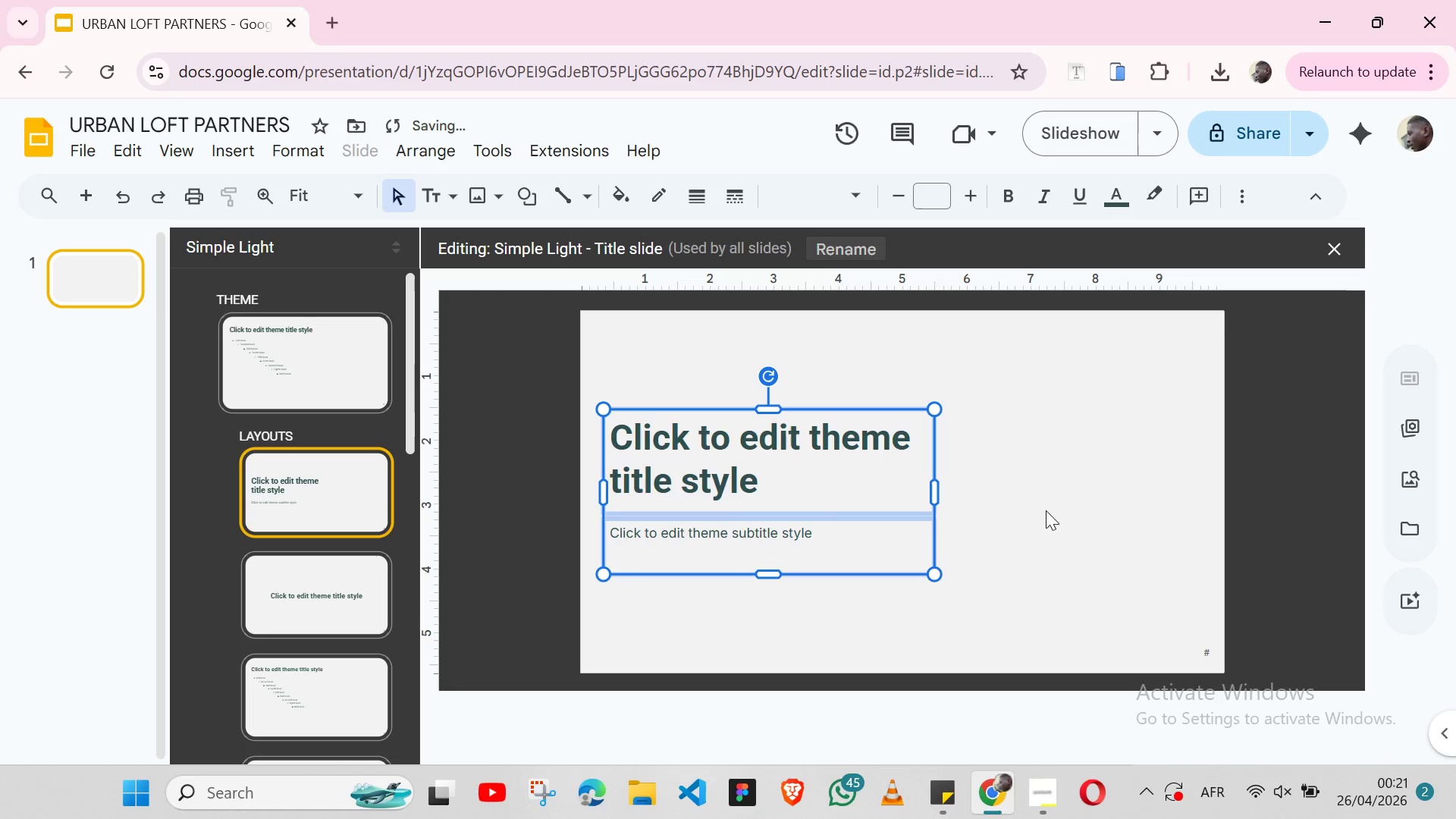 
left_click([1046, 510])
 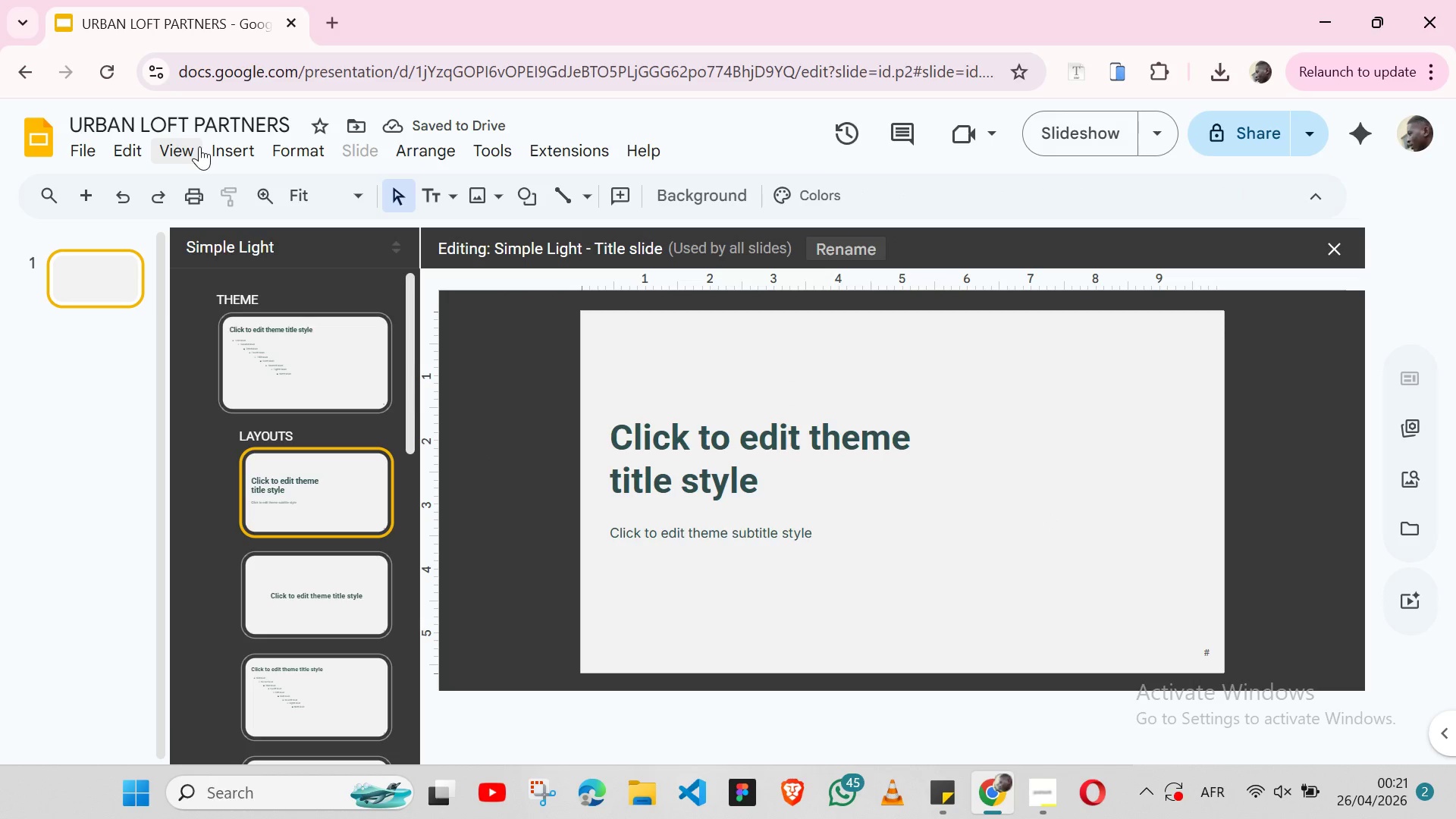 
left_click([246, 141])
 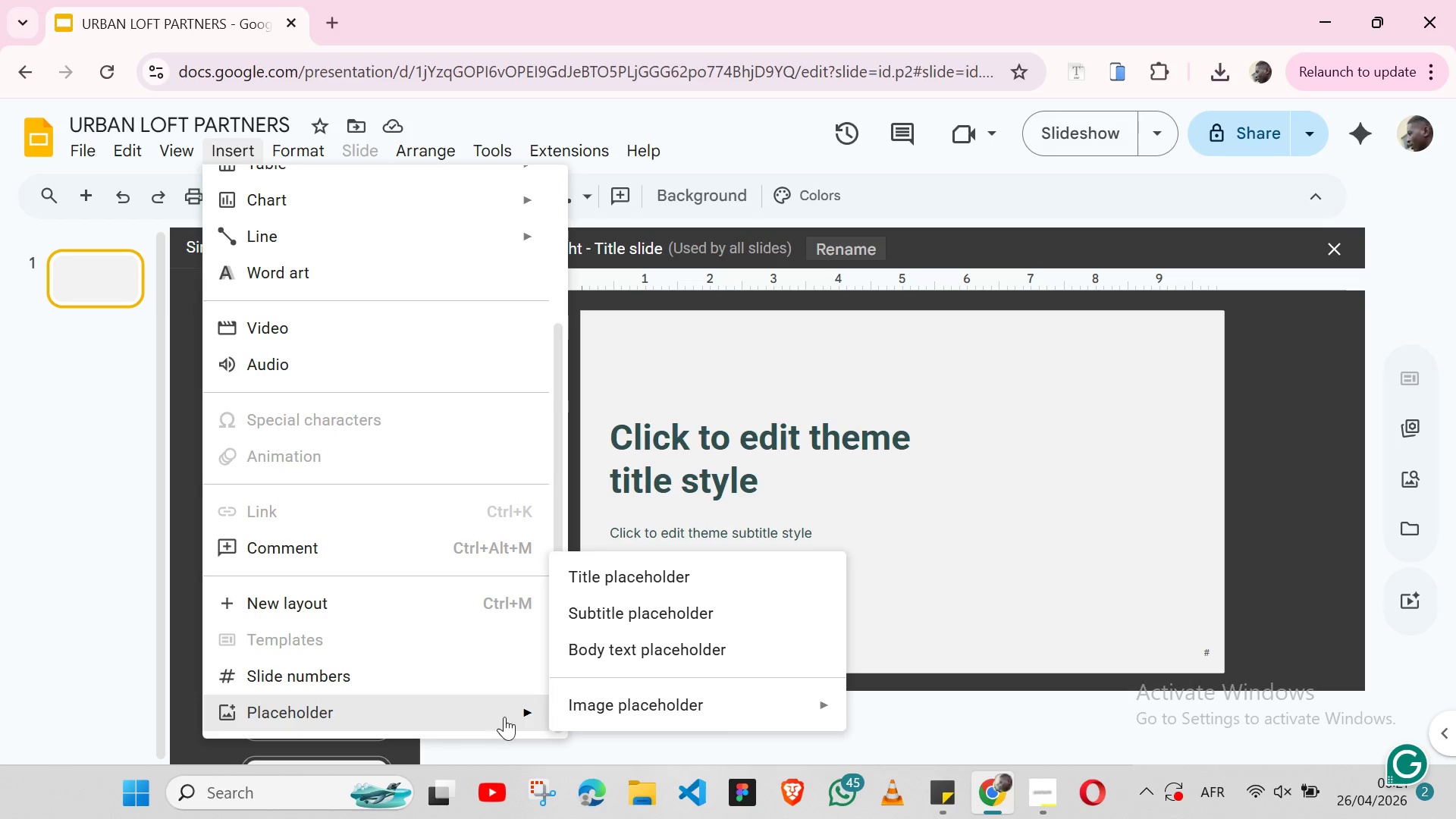 
left_click([626, 698])
 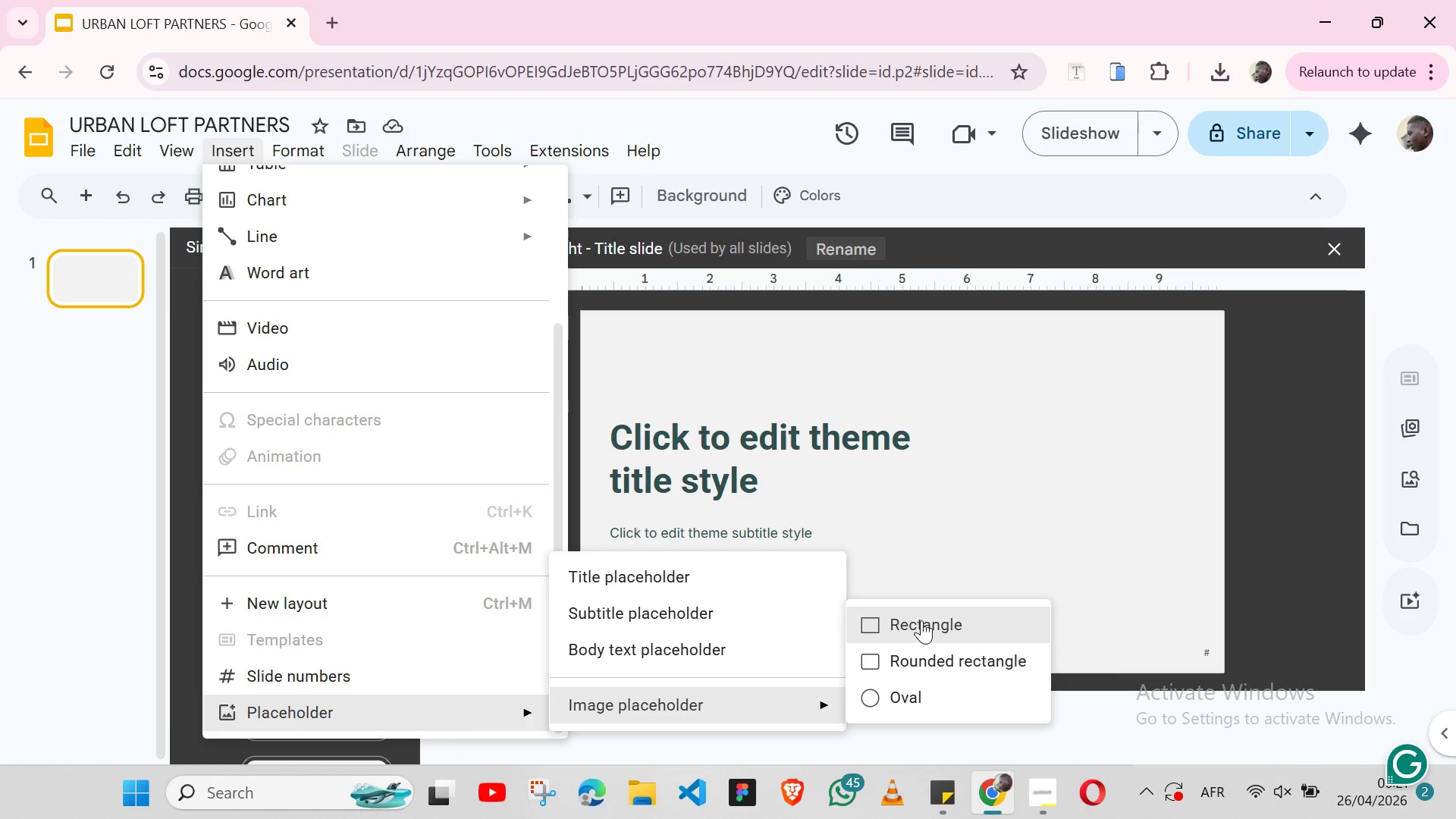 
left_click([921, 620])
 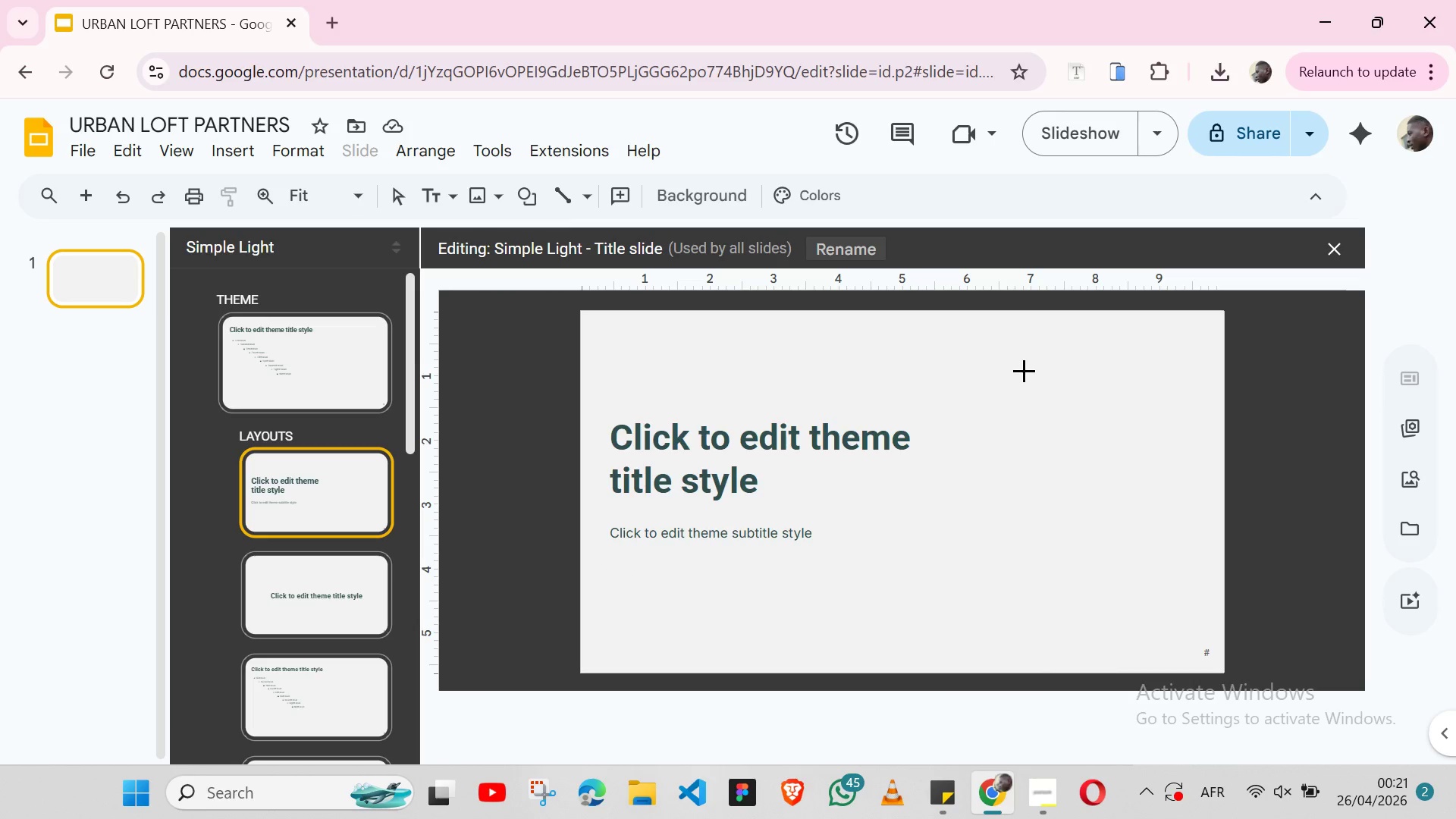 
left_click([1024, 370])
 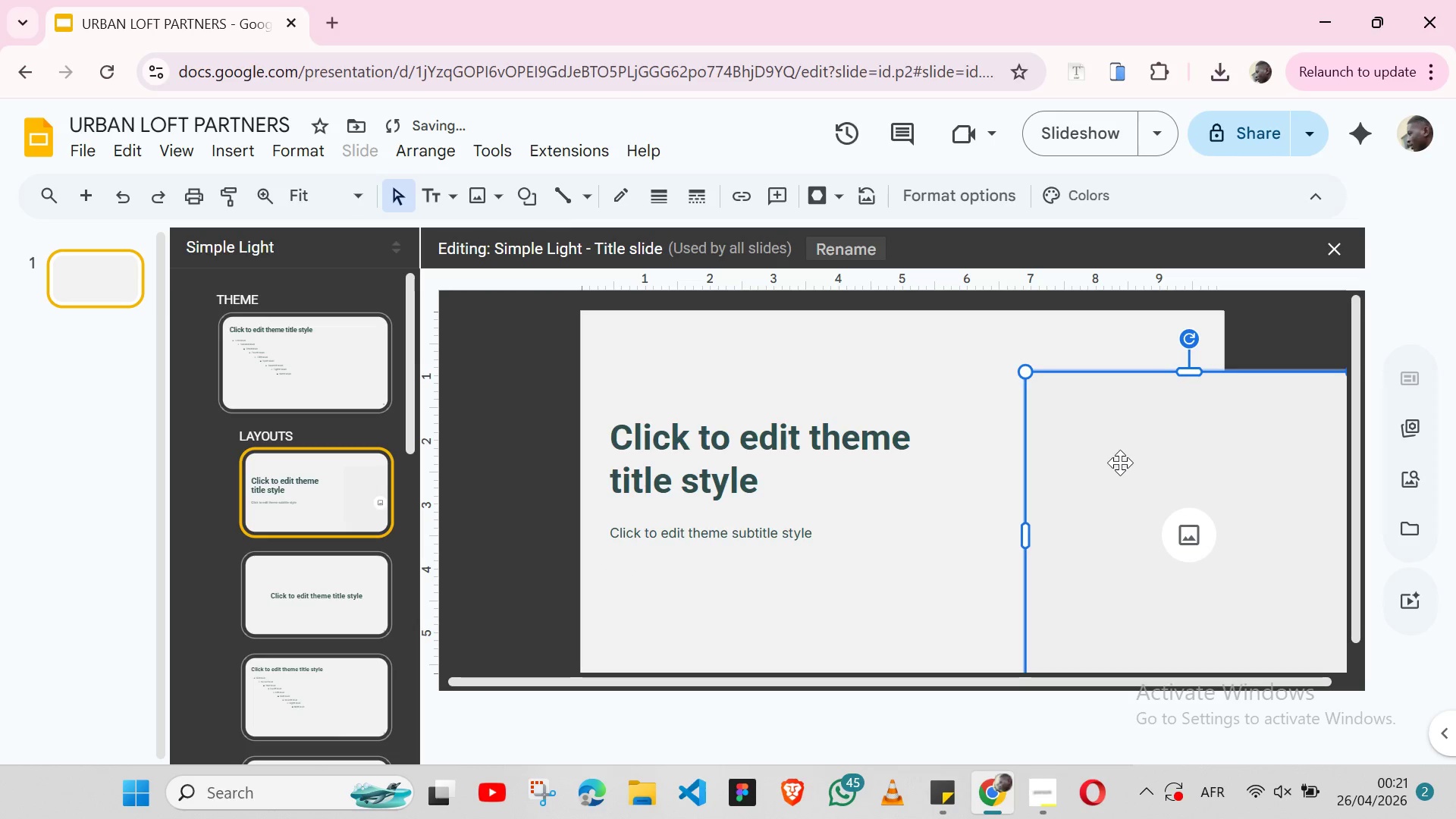 
left_click_drag(start_coordinate=[1120, 463], to_coordinate=[988, 403])
 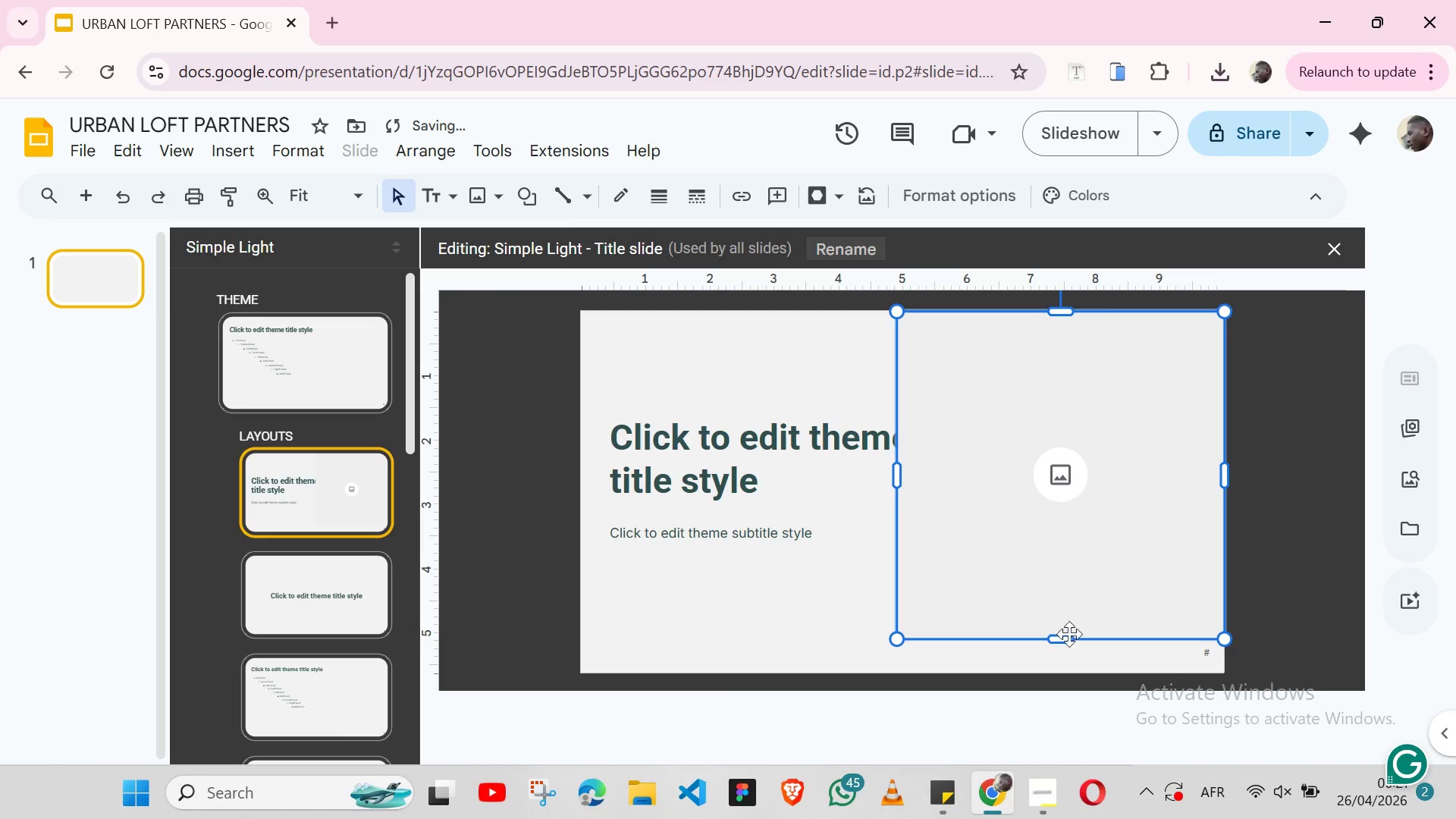 
left_click_drag(start_coordinate=[1069, 640], to_coordinate=[1069, 672])
 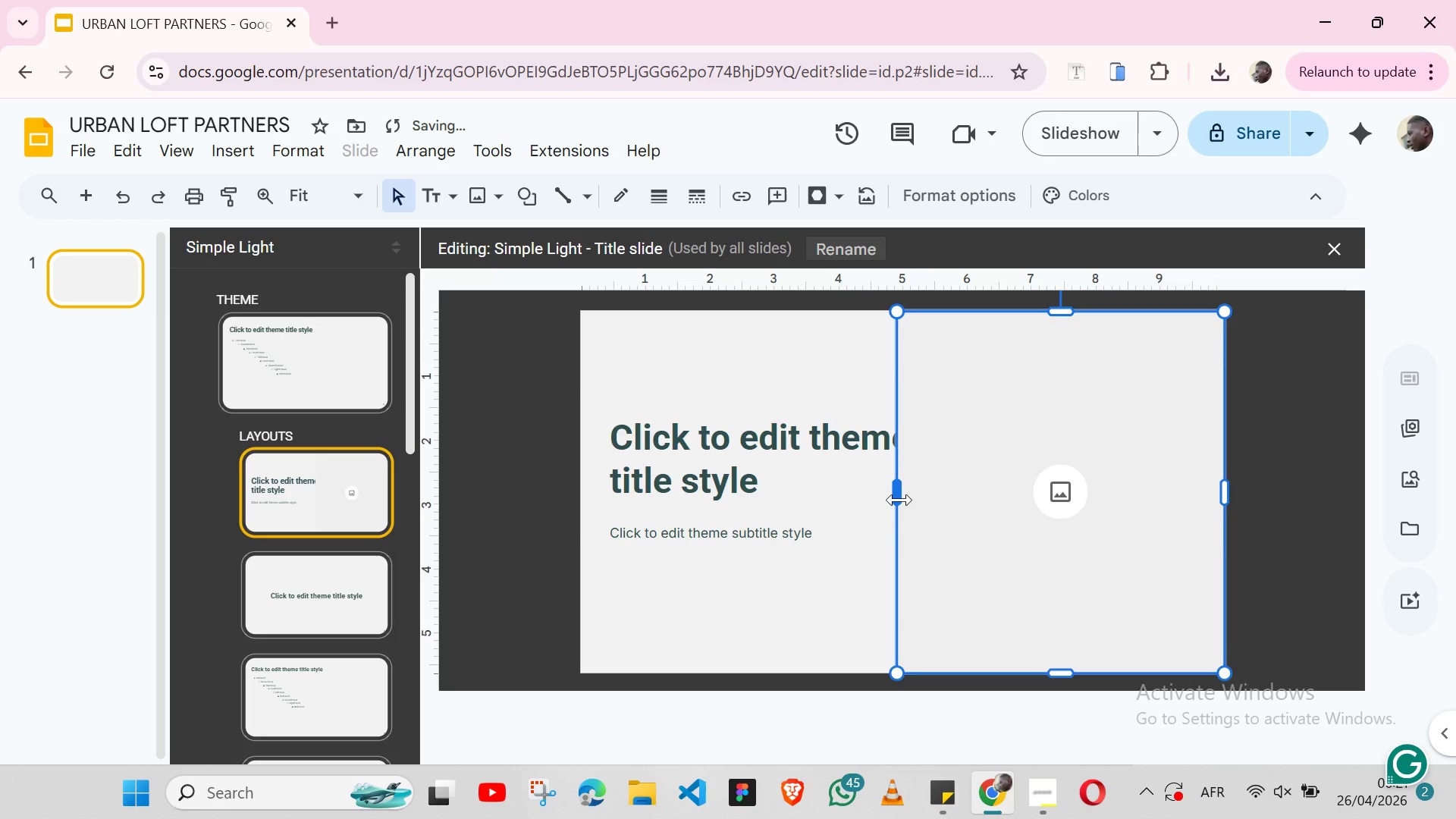 
left_click_drag(start_coordinate=[899, 500], to_coordinate=[965, 495])
 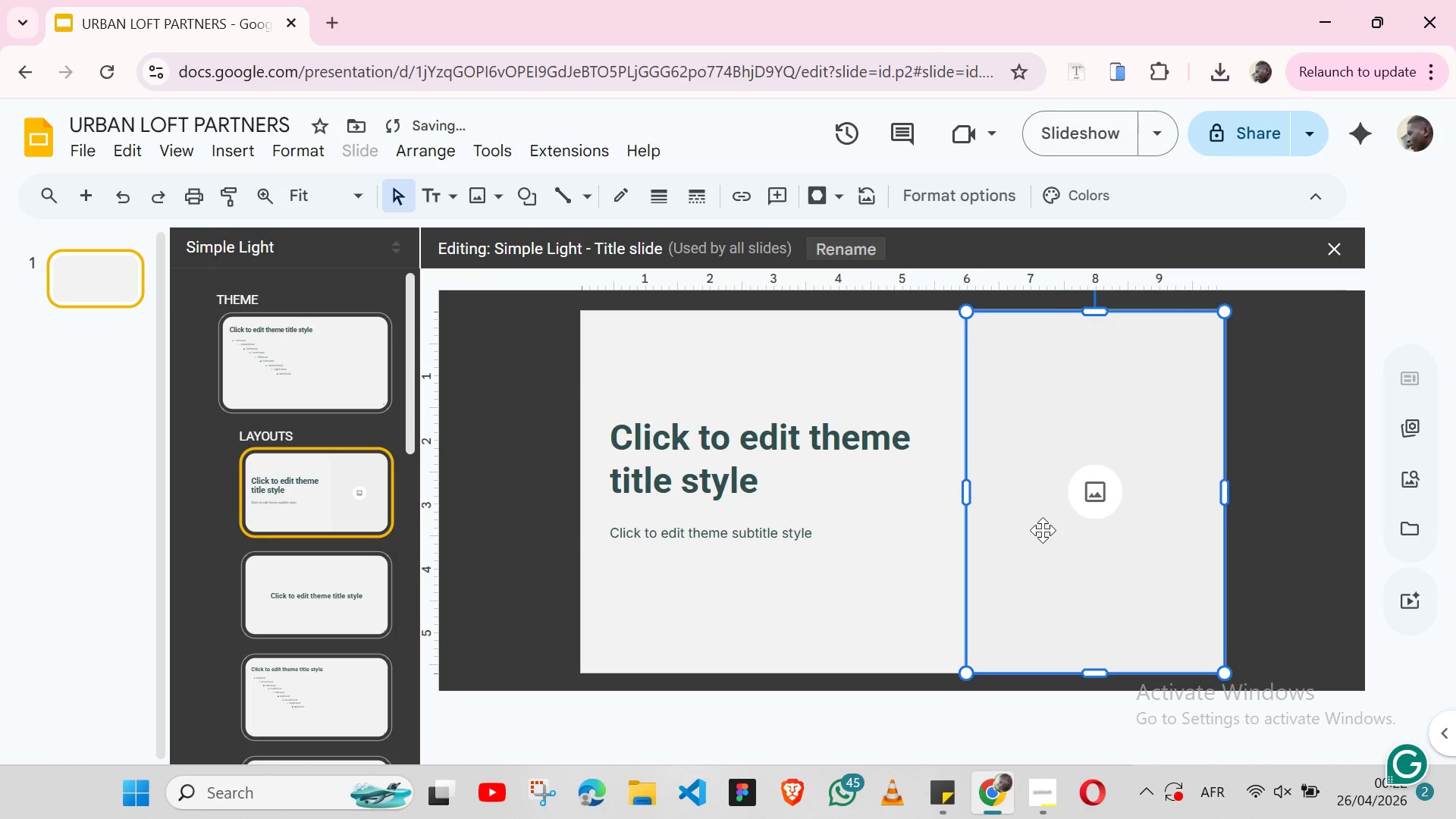 
key(Control+ArrowDown)
 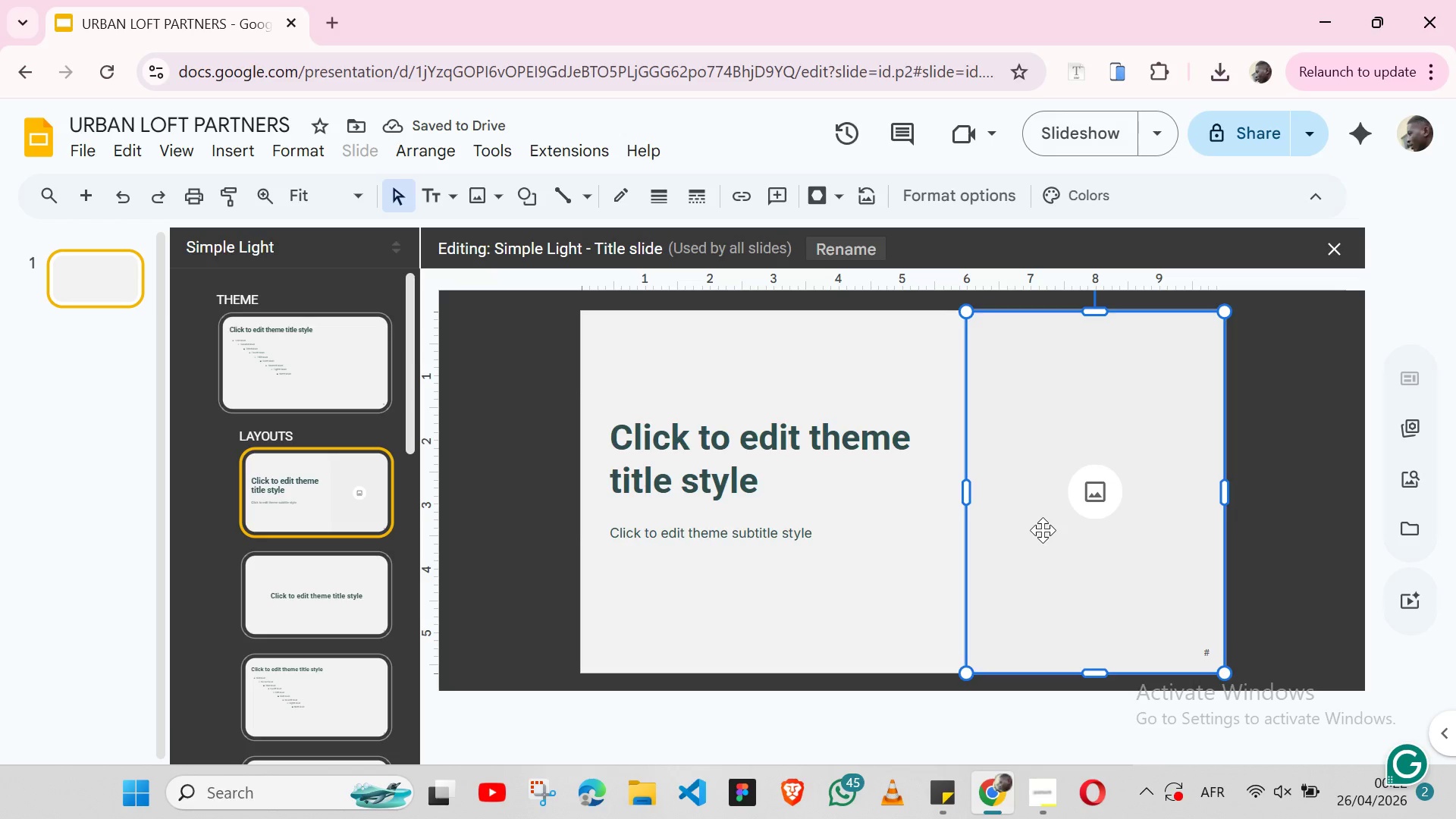 
wait(6.53)
 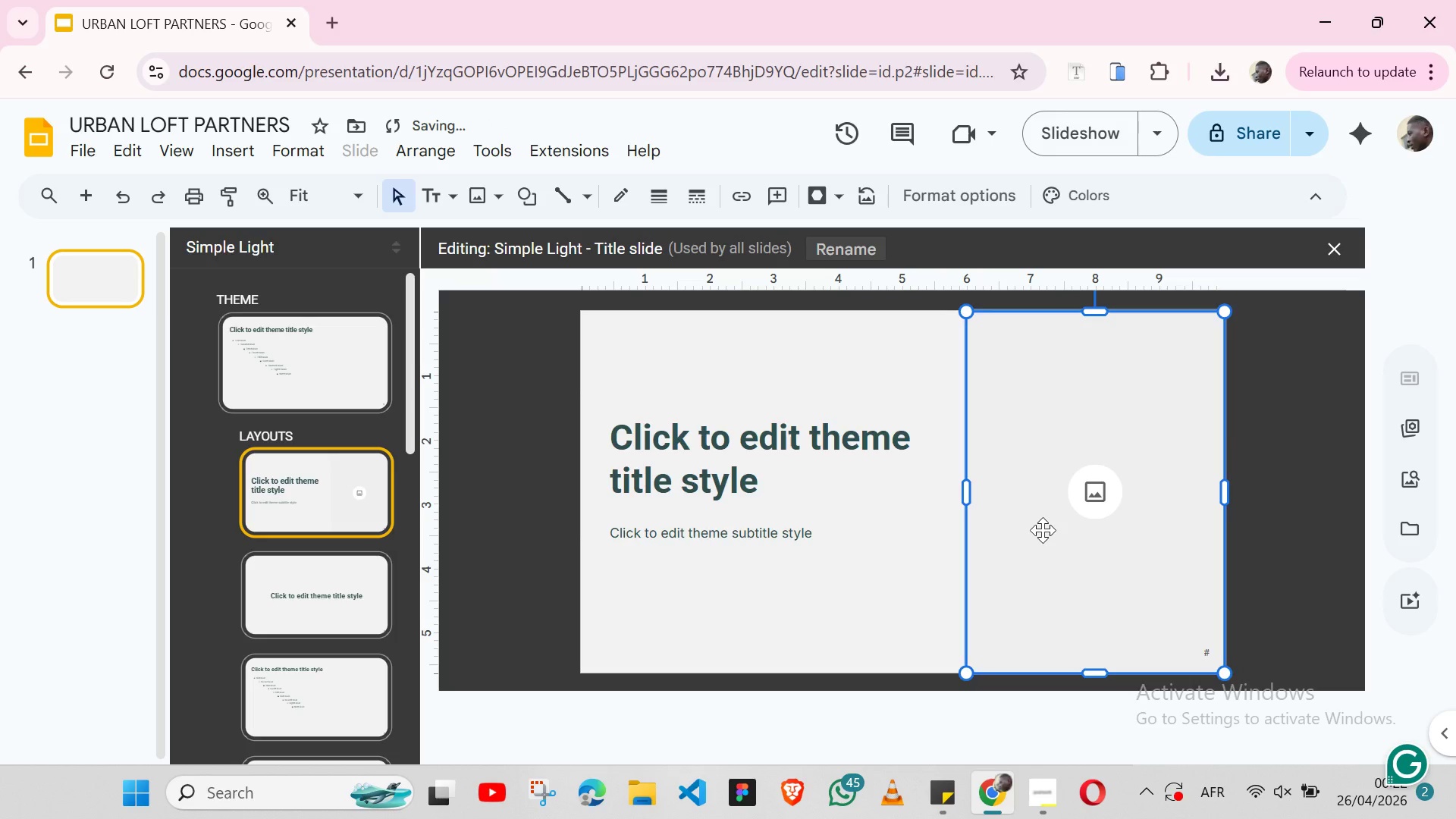 
left_click([384, 591])
 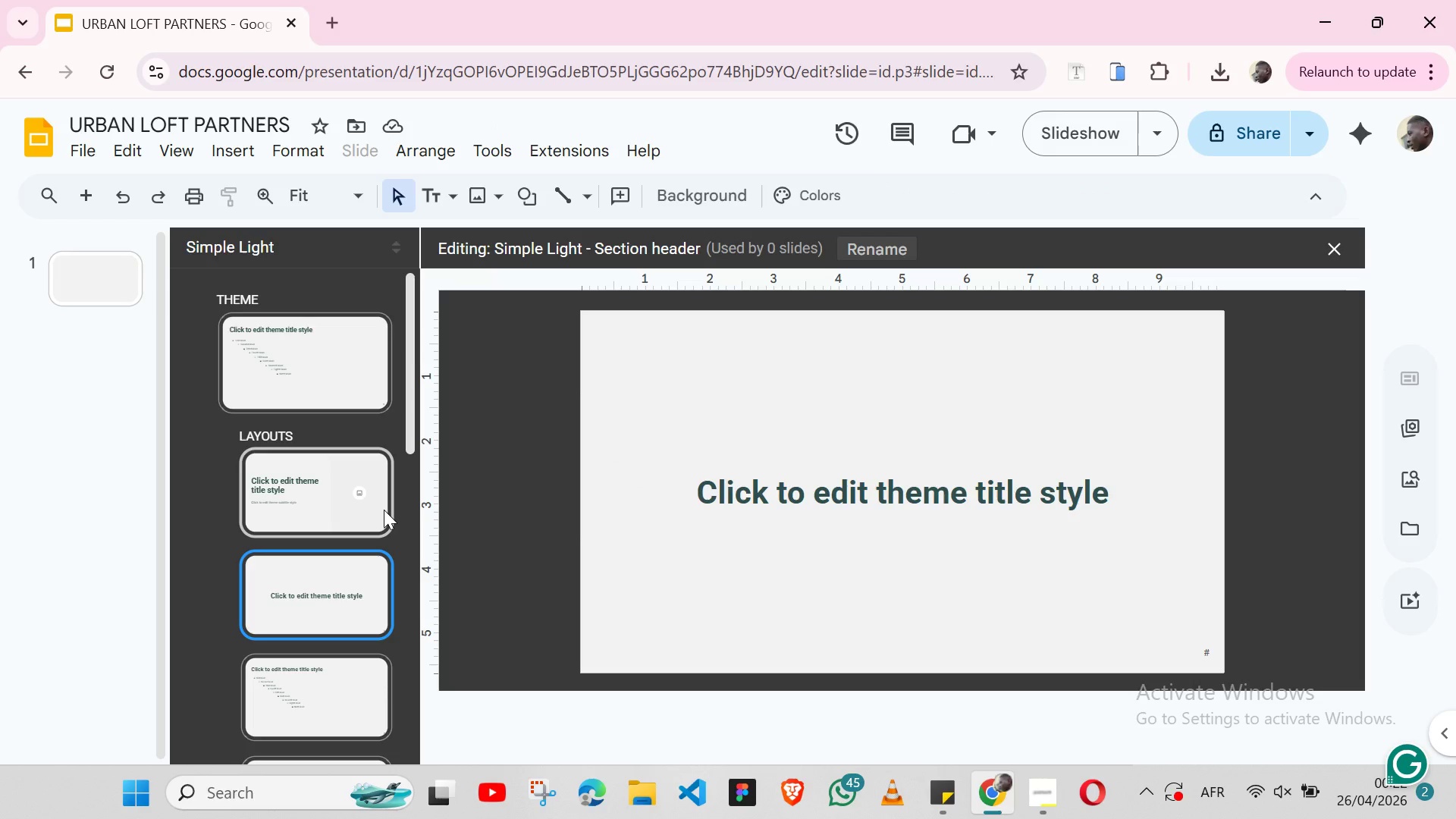 
left_click([384, 510])
 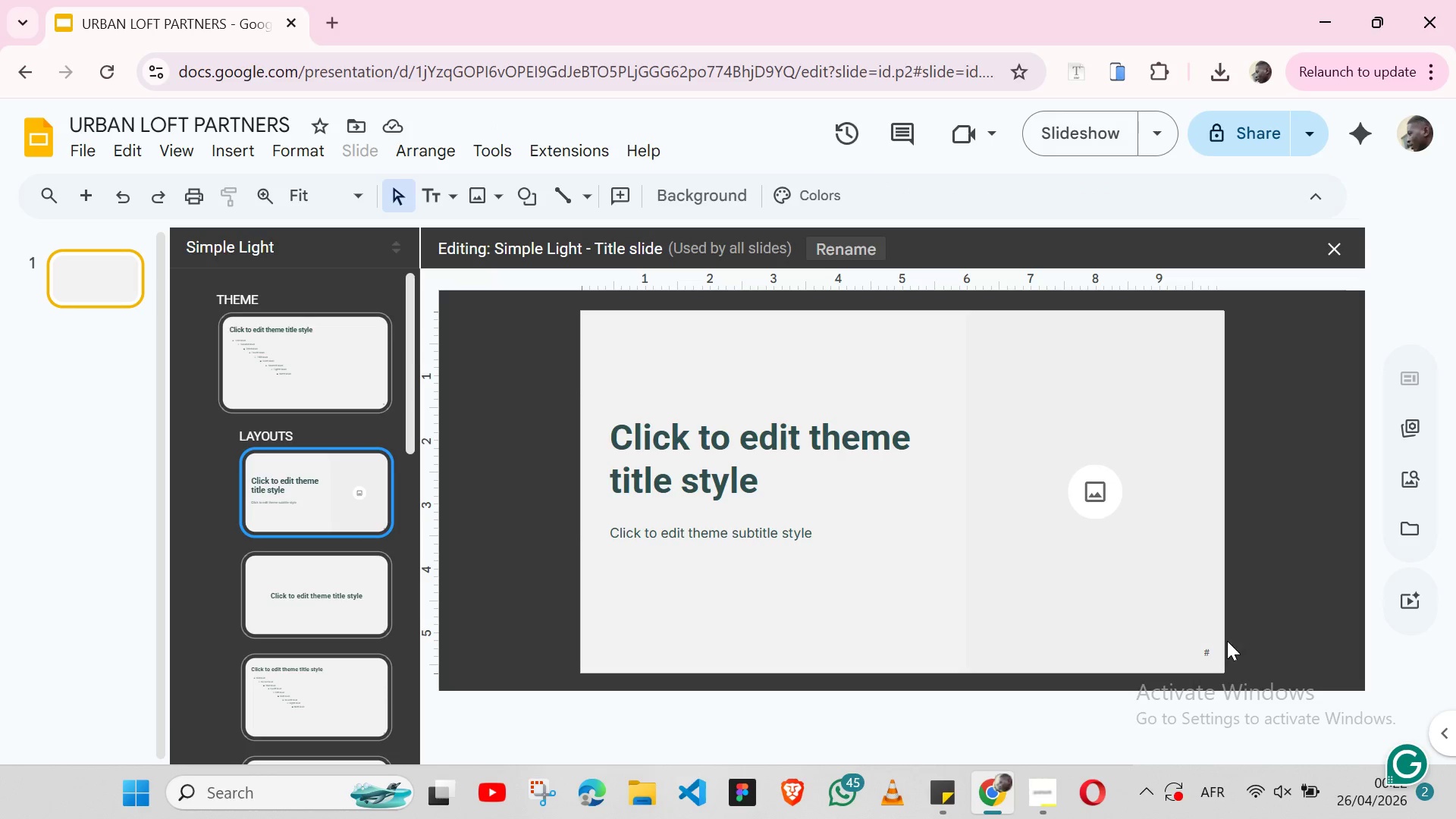 
left_click([1188, 664])
 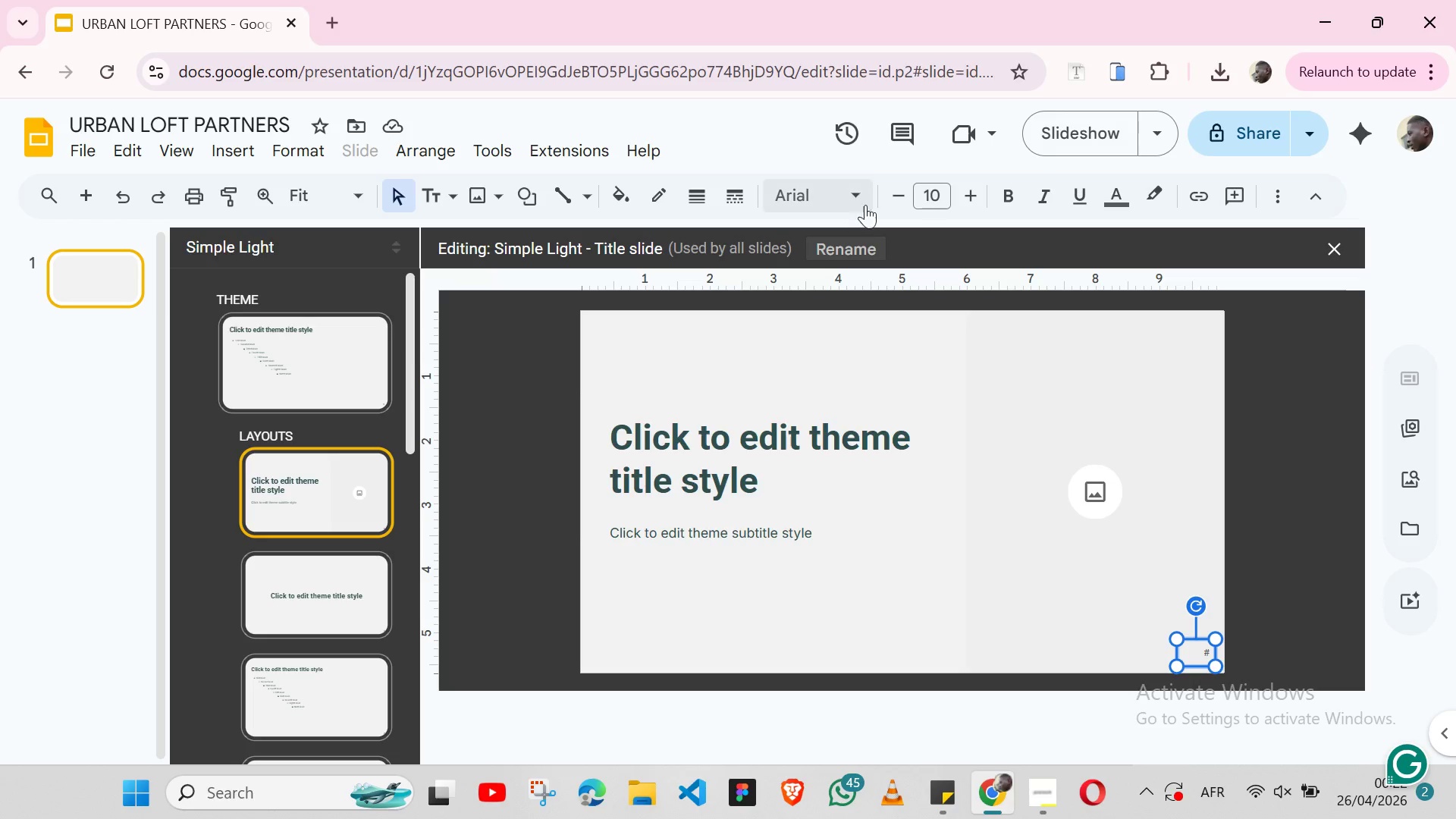 
left_click([870, 194])
 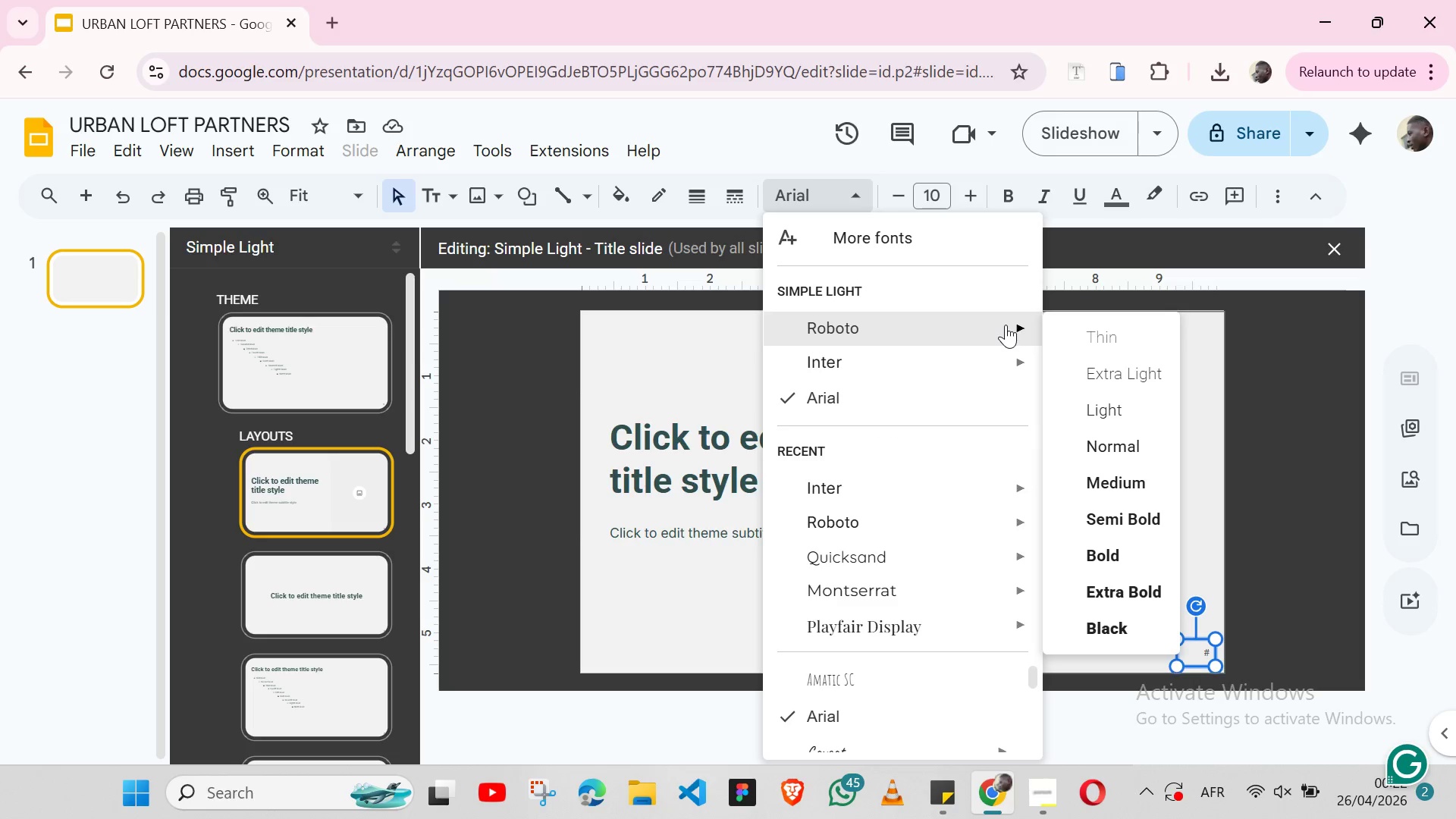 
wait(6.7)
 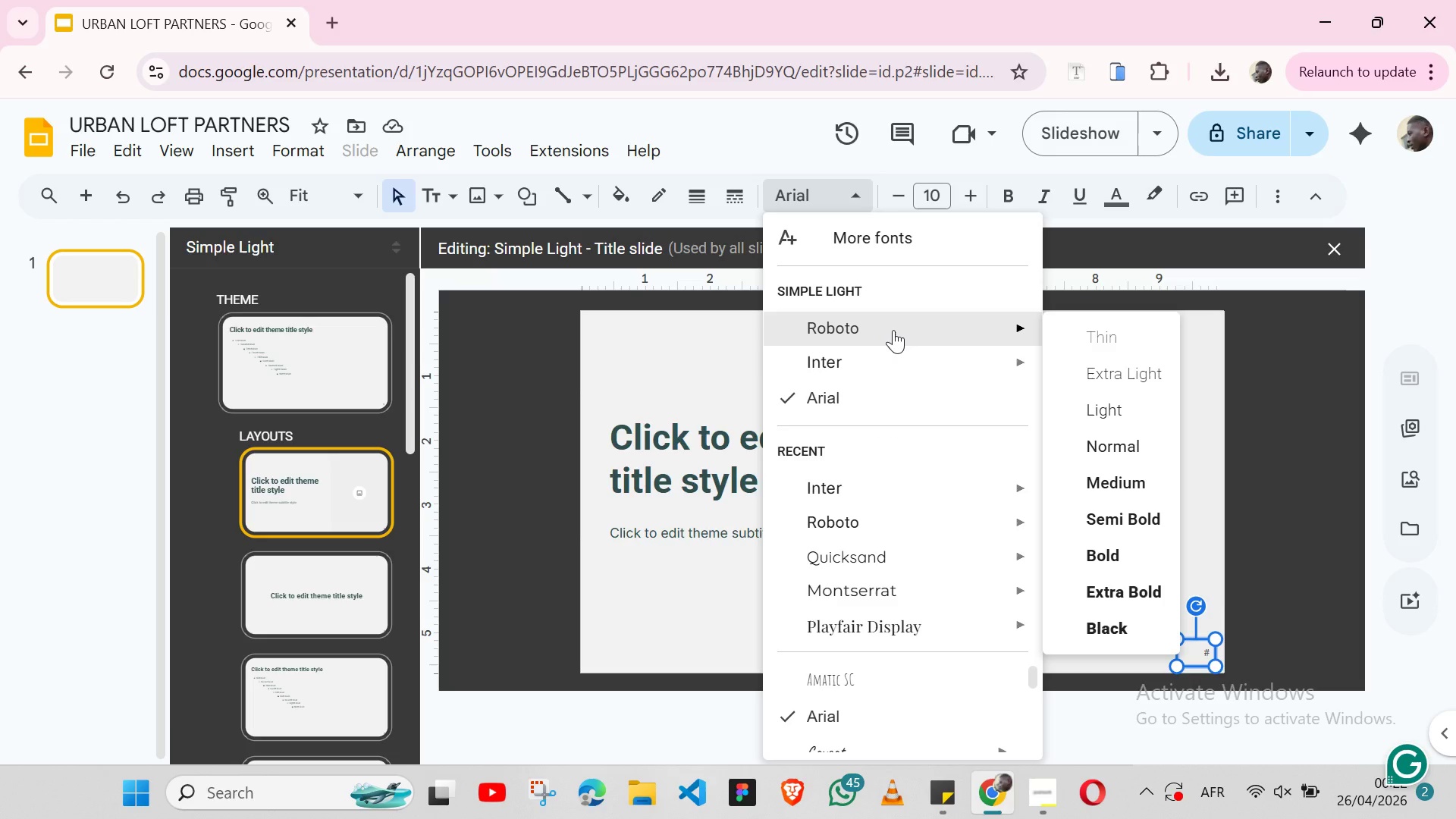 
left_click([1117, 522])
 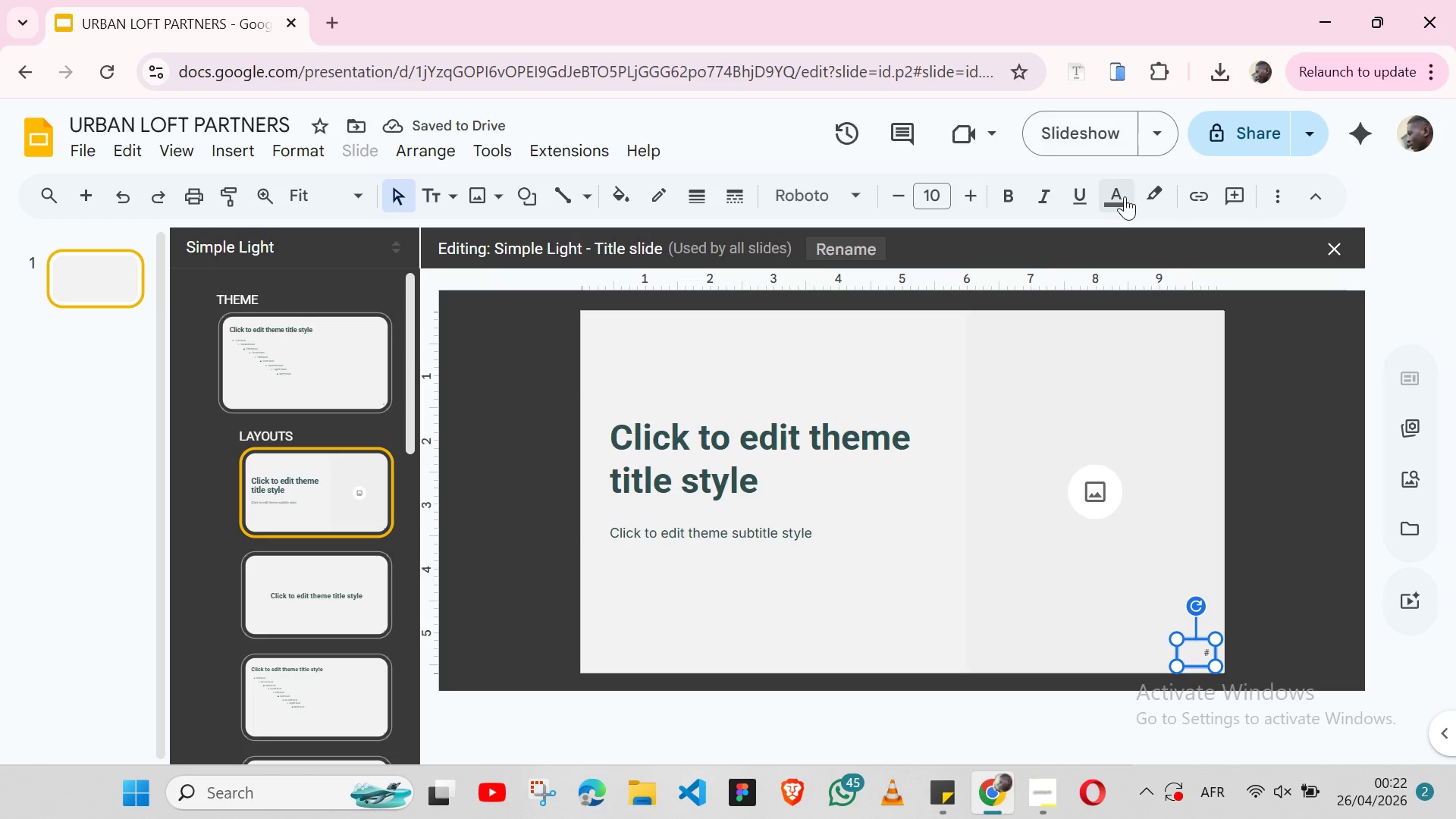 
left_click([1127, 196])
 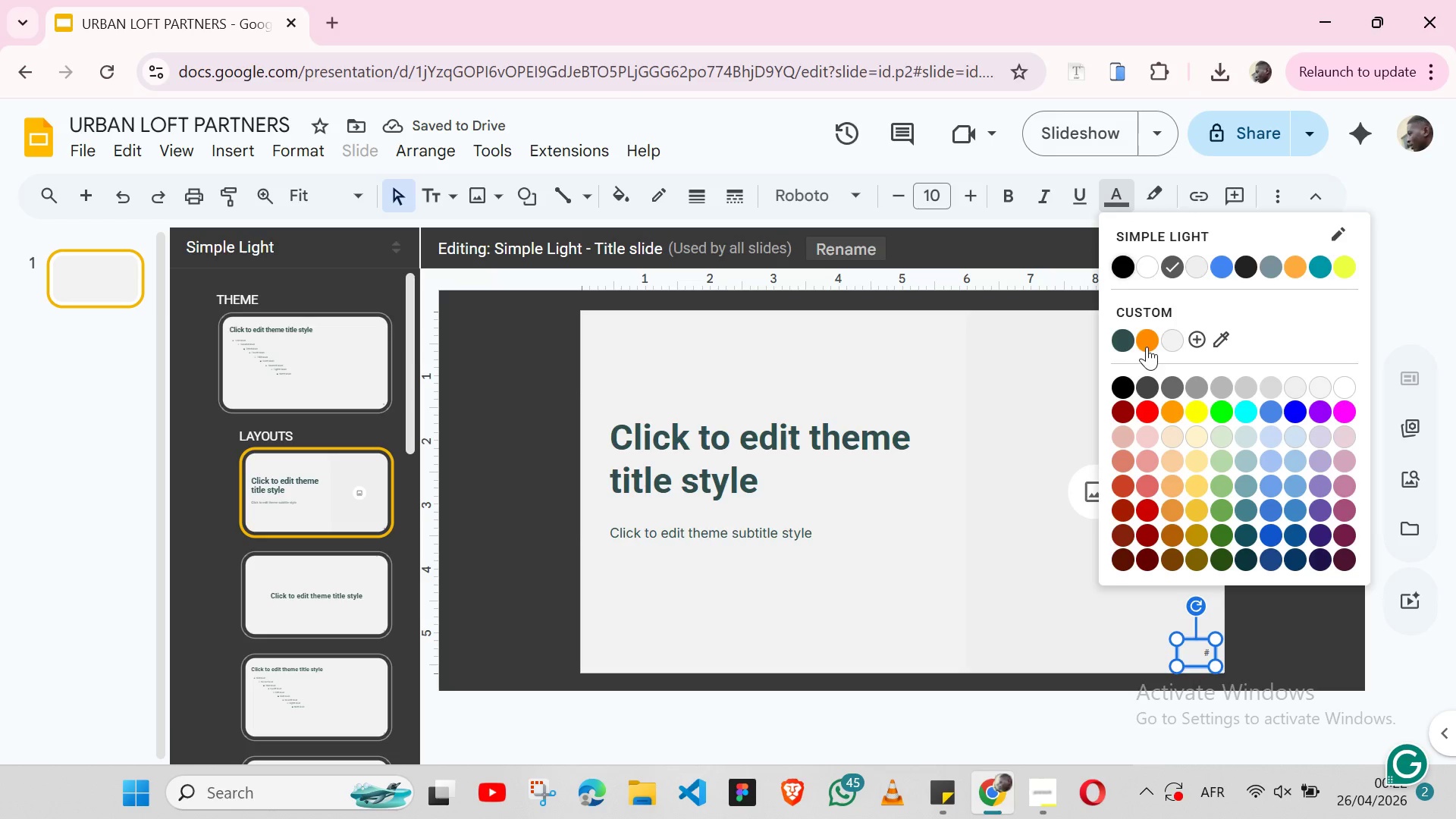 
left_click([1144, 343])
 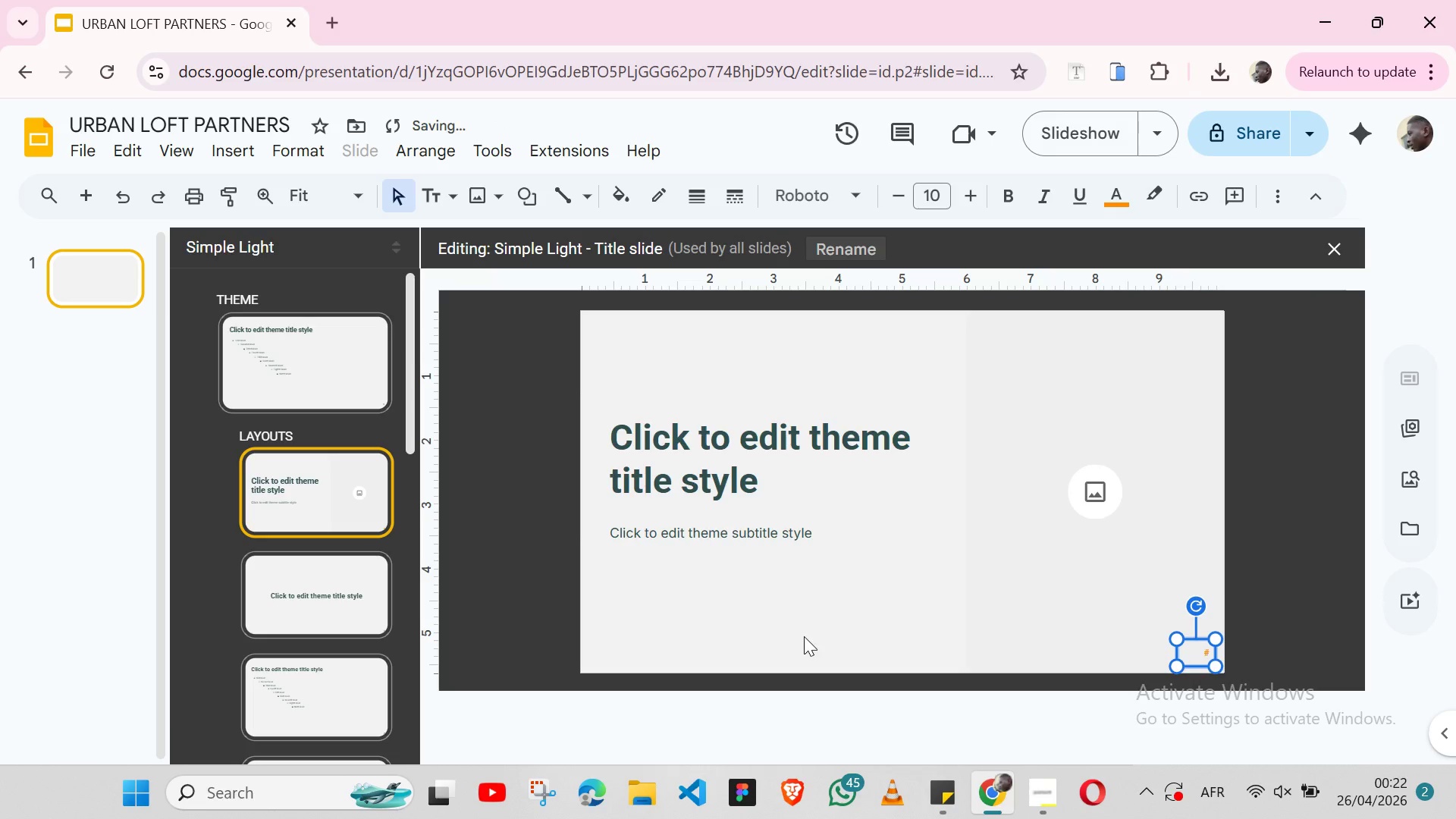 
left_click([845, 632])
 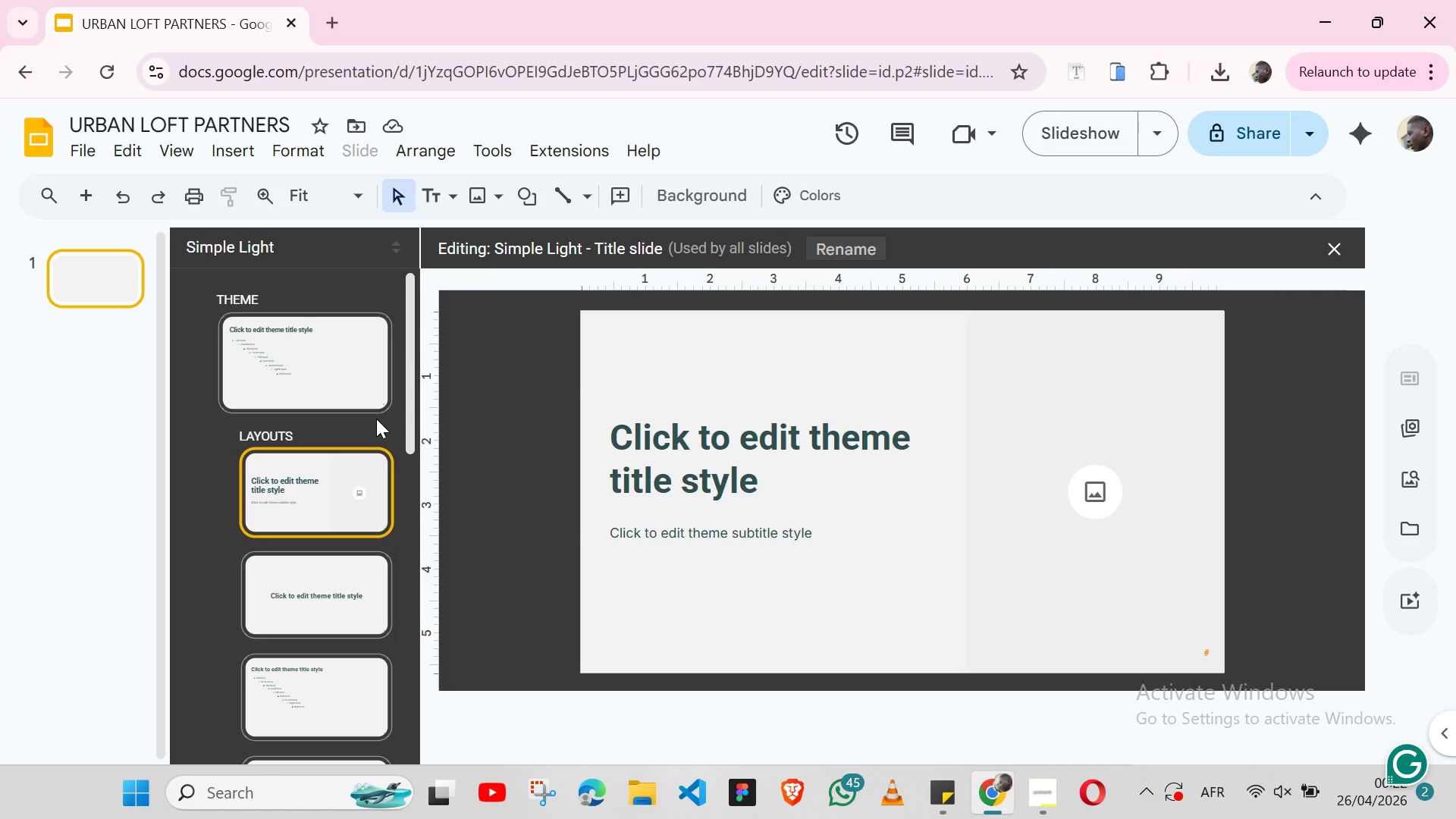 
wait(5.2)
 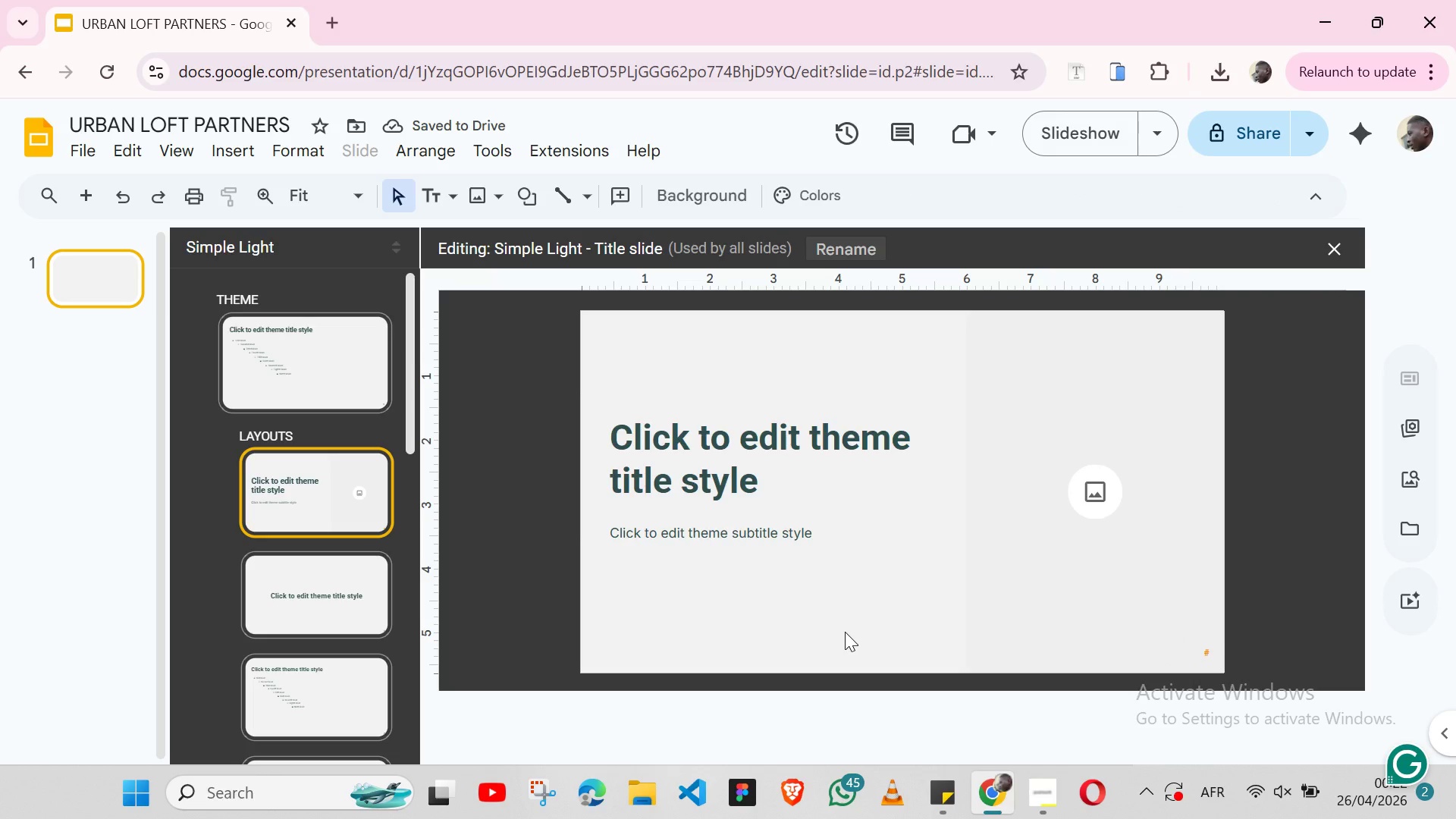 
left_click([369, 409])
 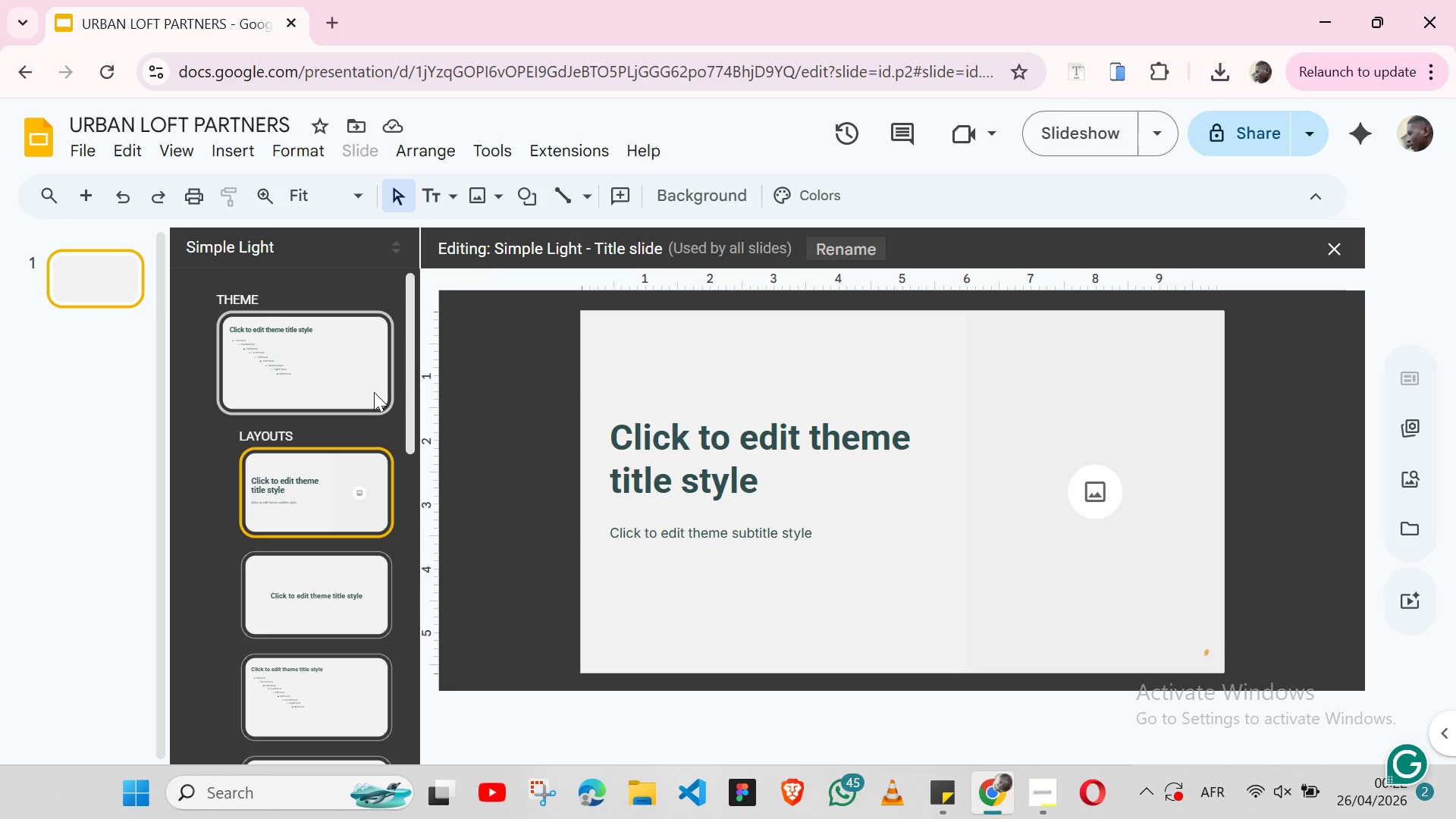 
left_click([374, 392])
 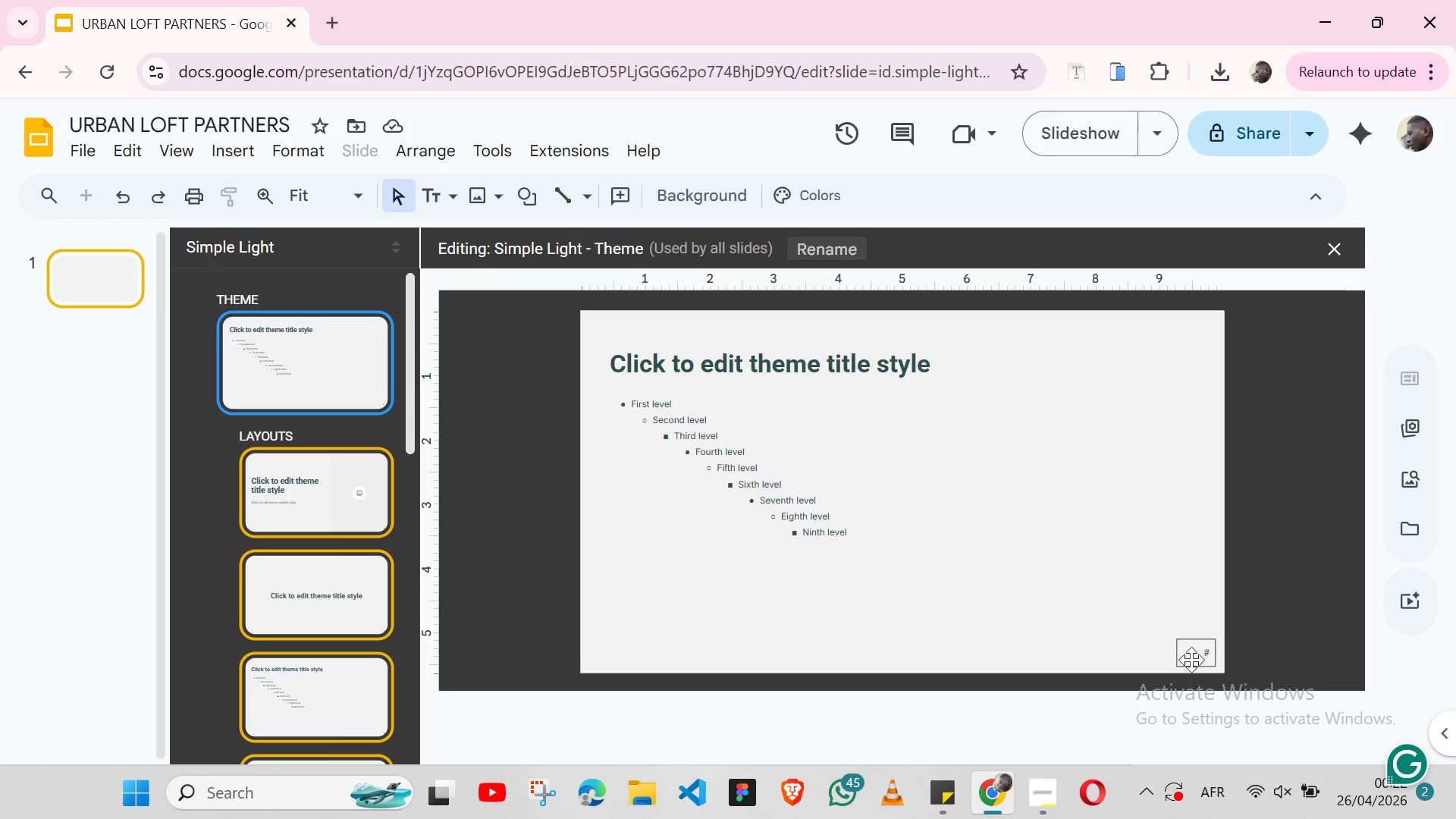 
left_click([1175, 660])
 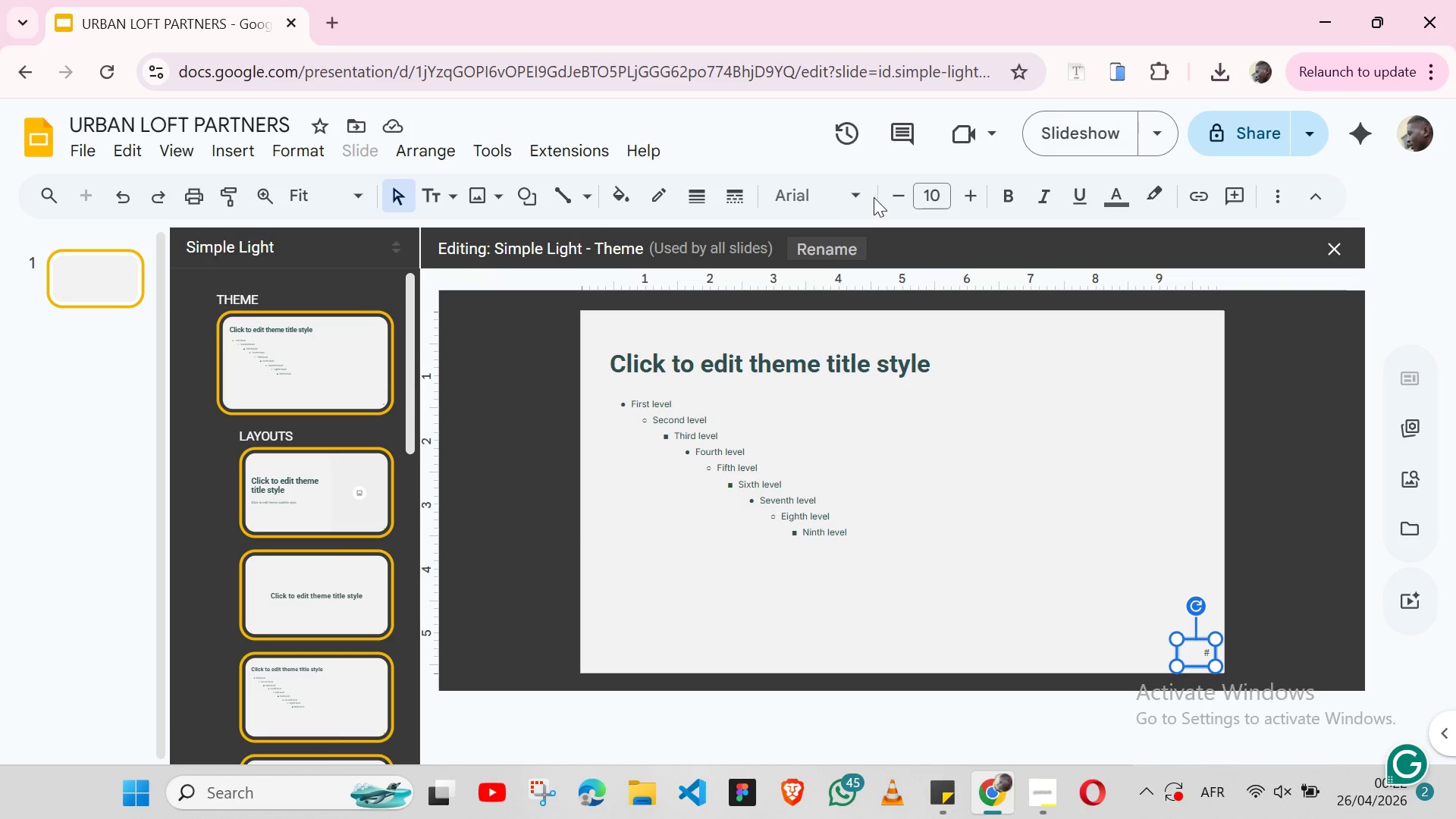 
left_click([833, 203])
 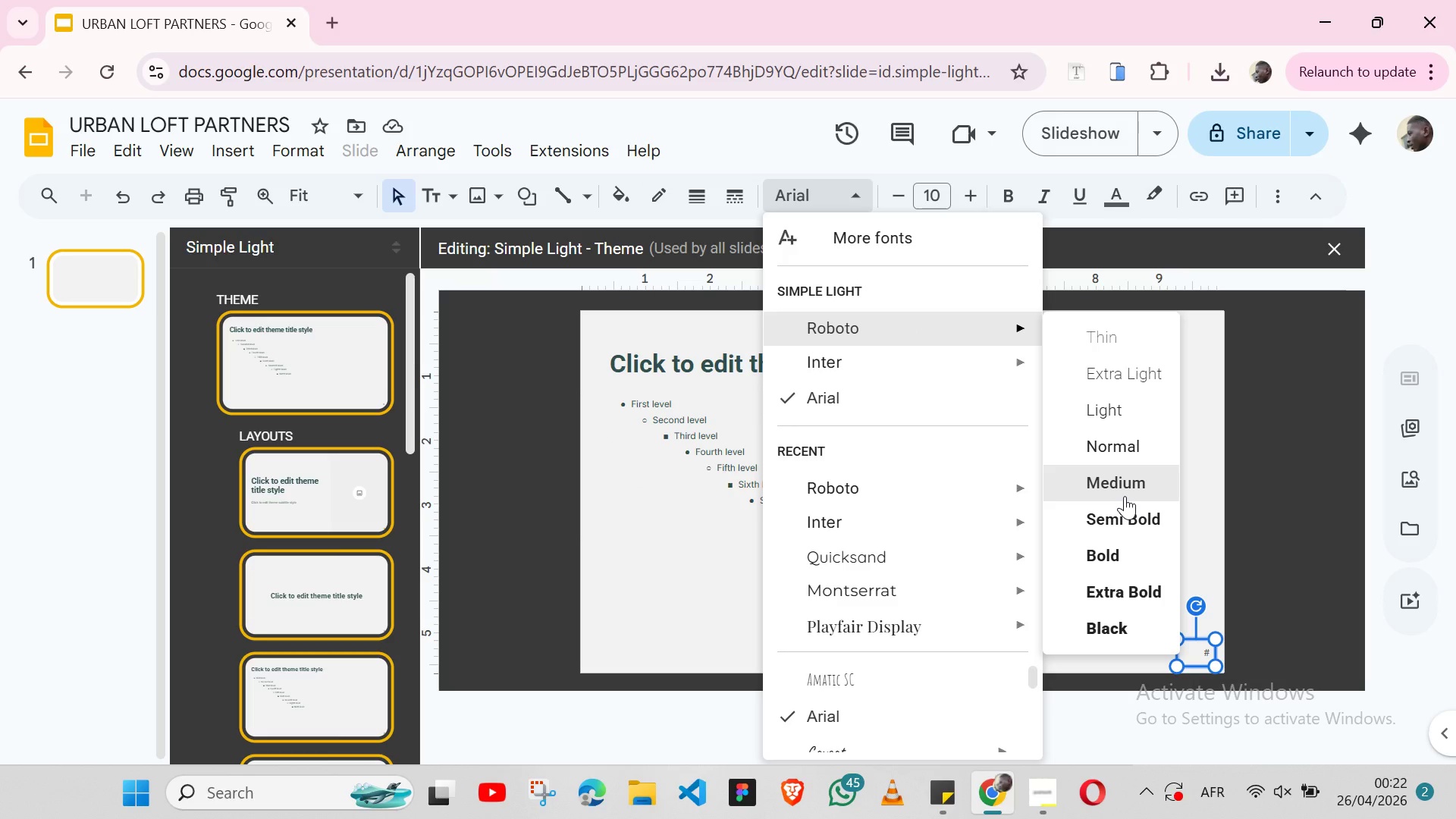 
left_click([1127, 510])
 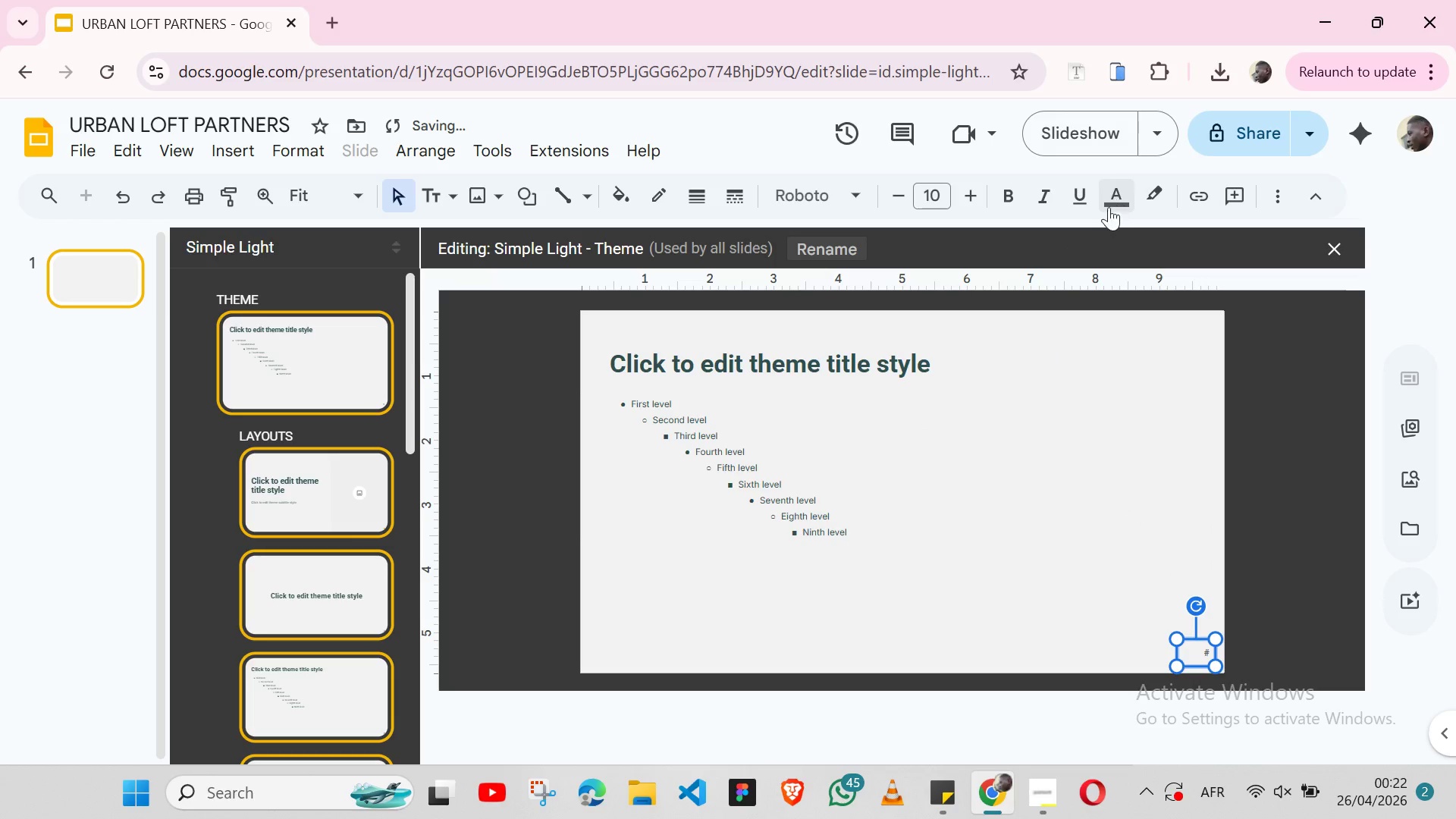 
left_click([1109, 209])
 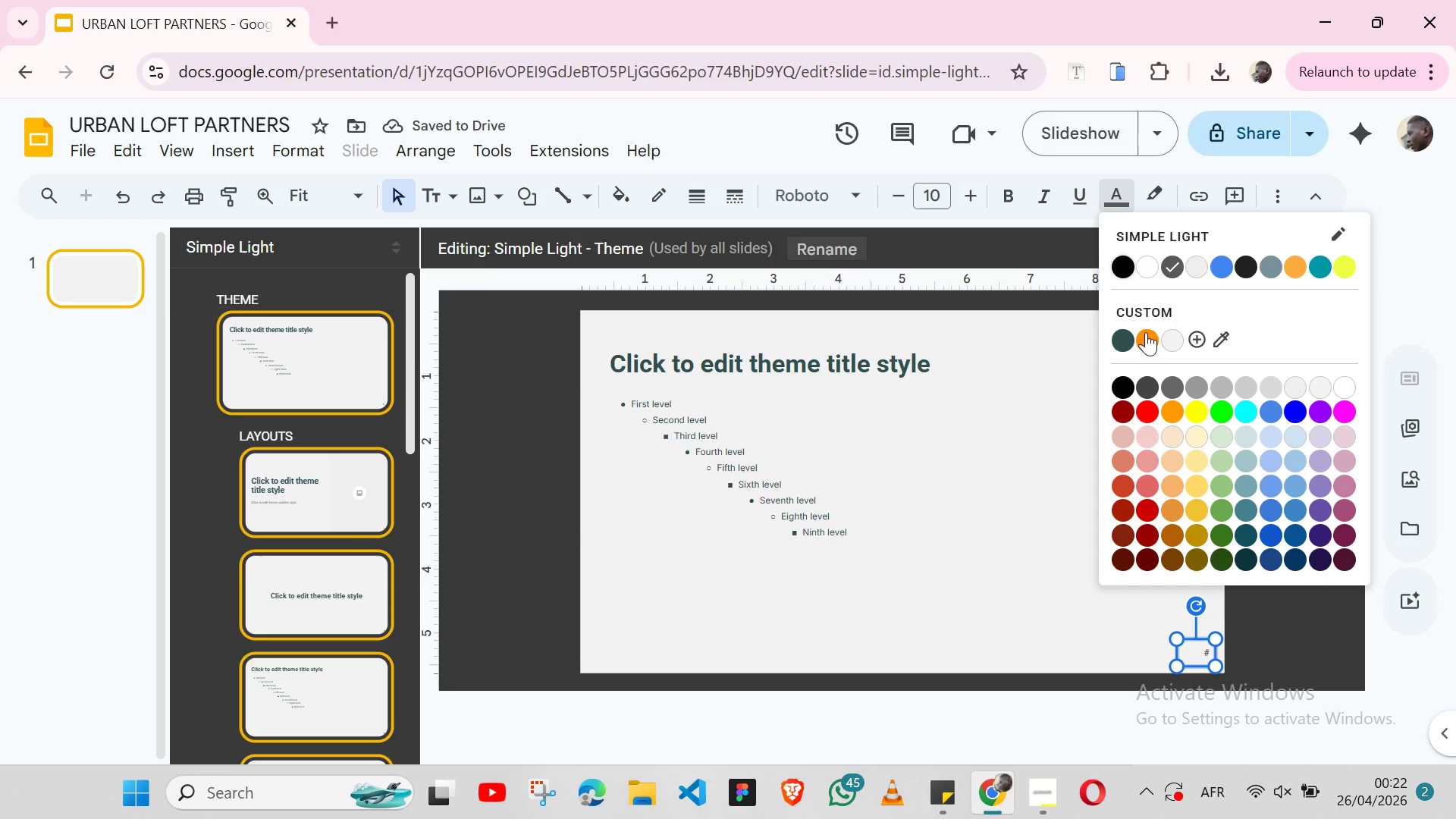 
left_click([1146, 332])
 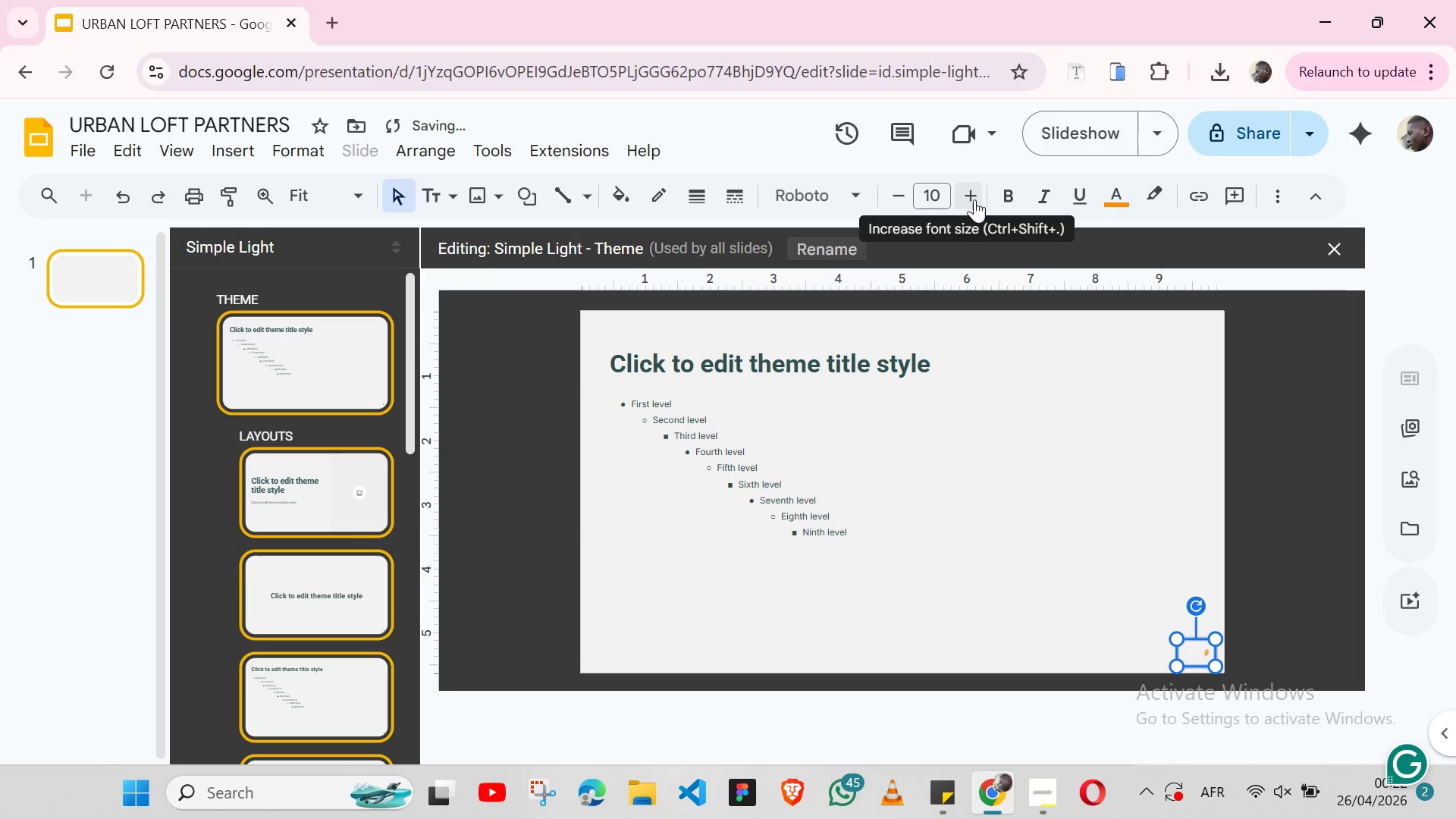 
double_click([974, 199])
 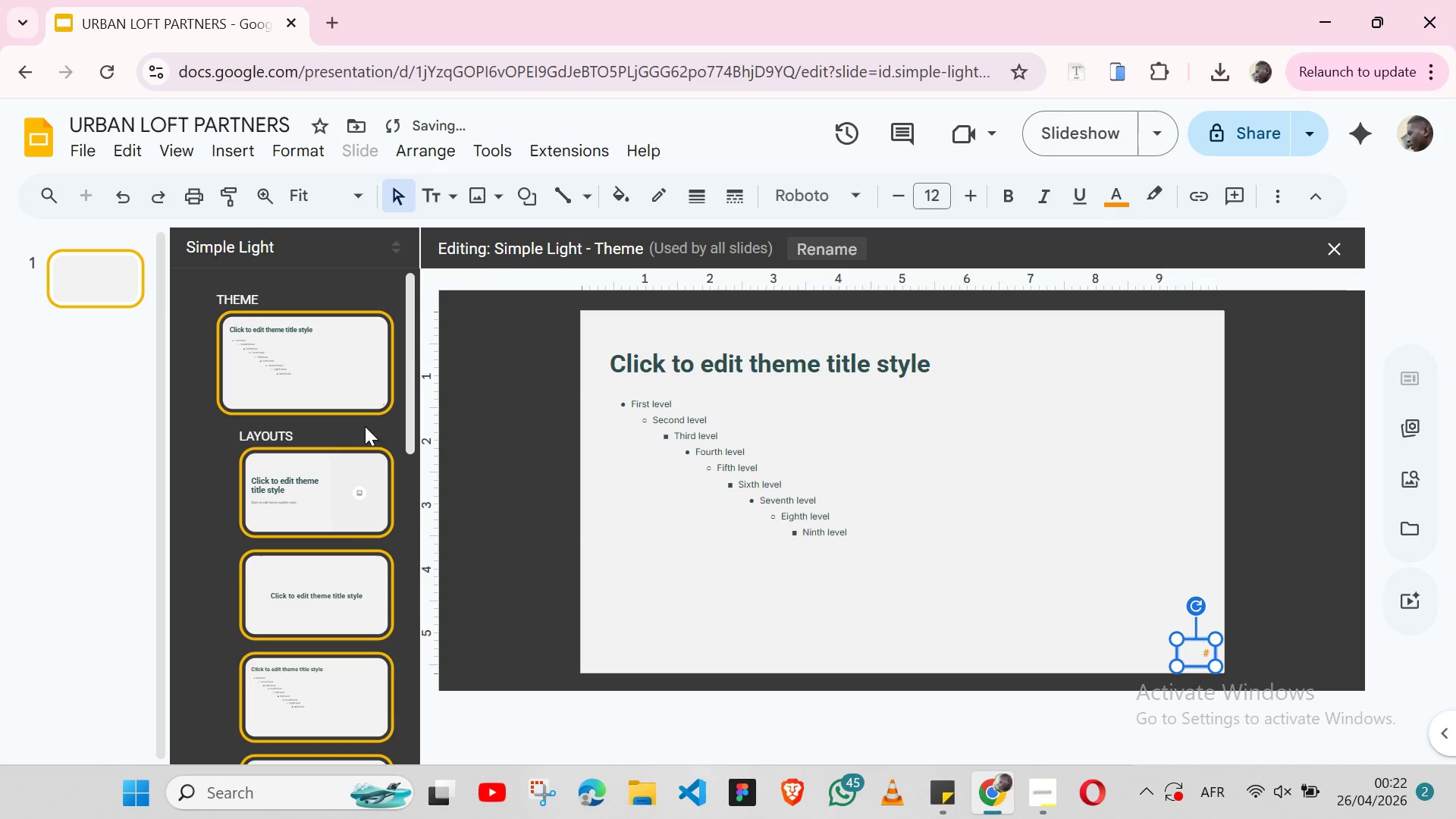 
left_click([333, 448])
 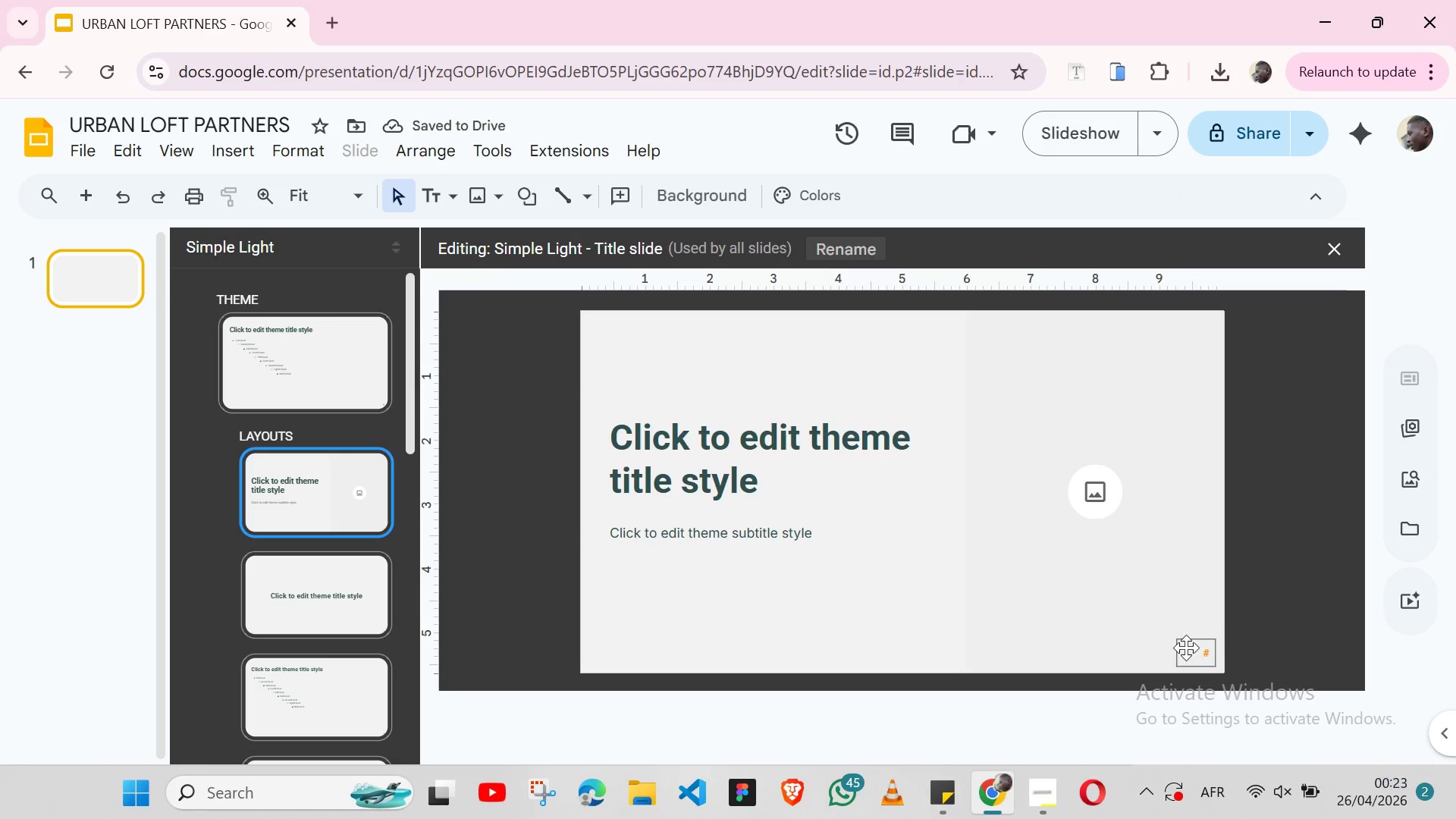 
left_click([1186, 648])
 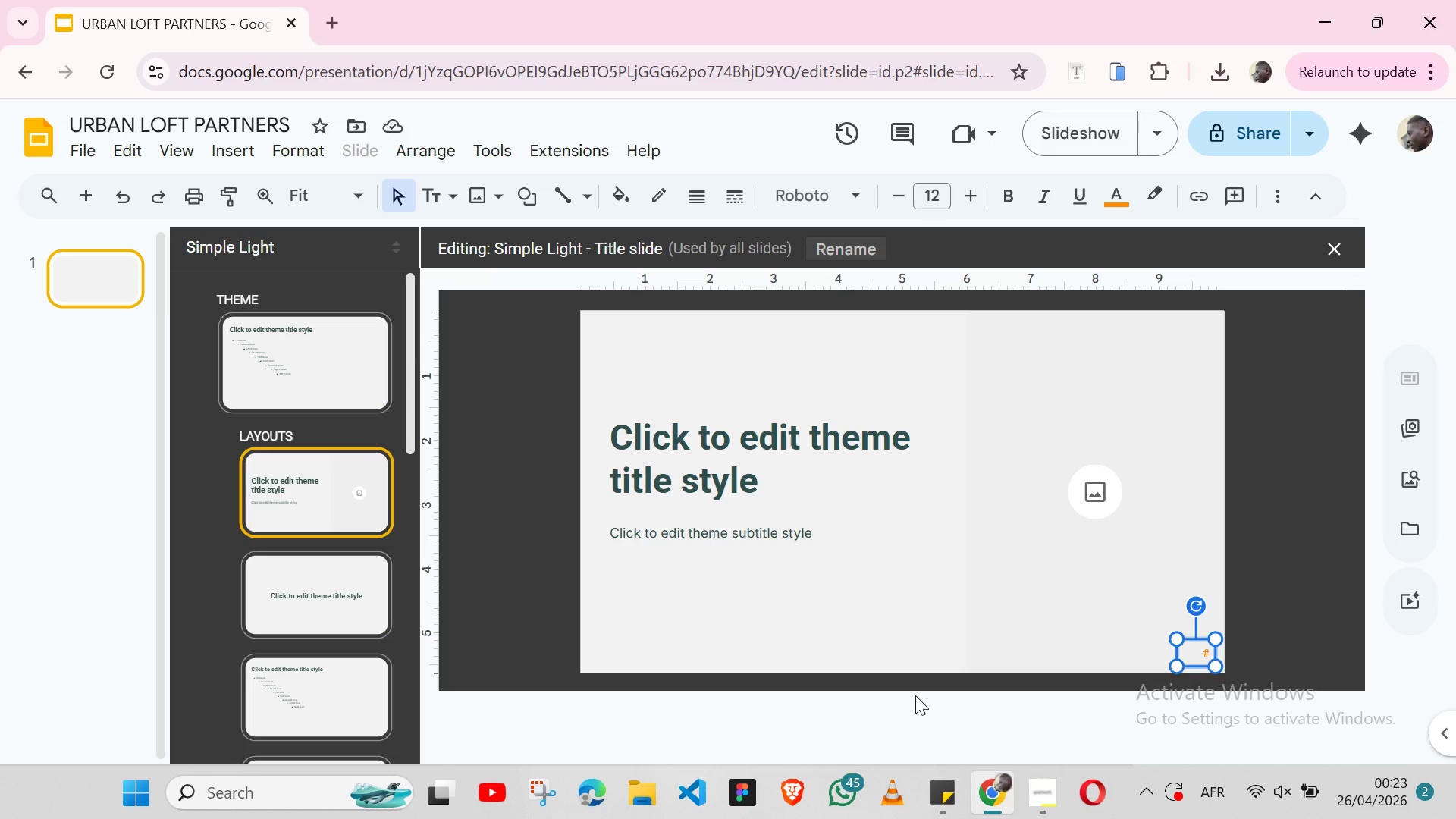 
left_click([902, 616])
 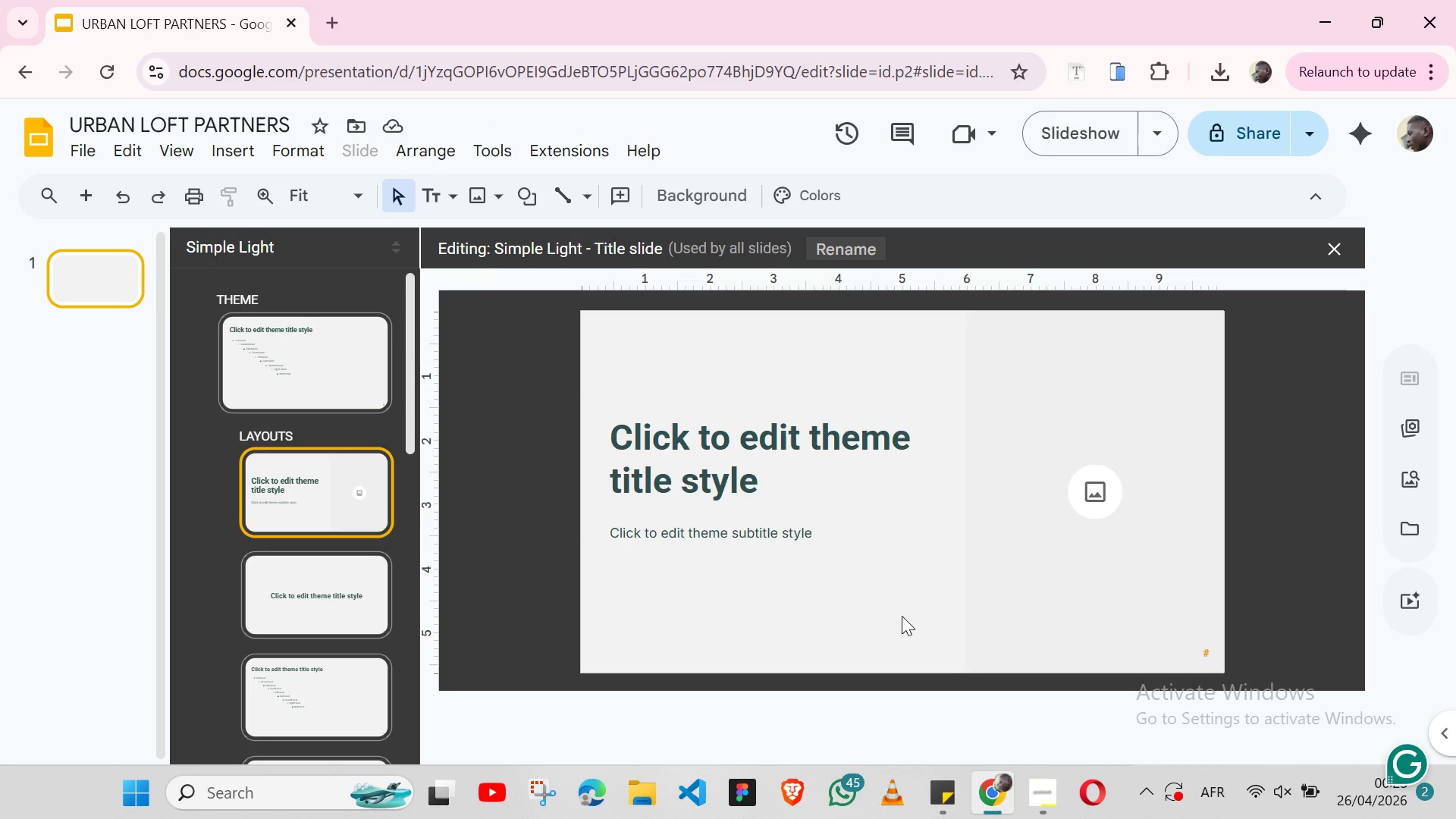 
wait(8.92)
 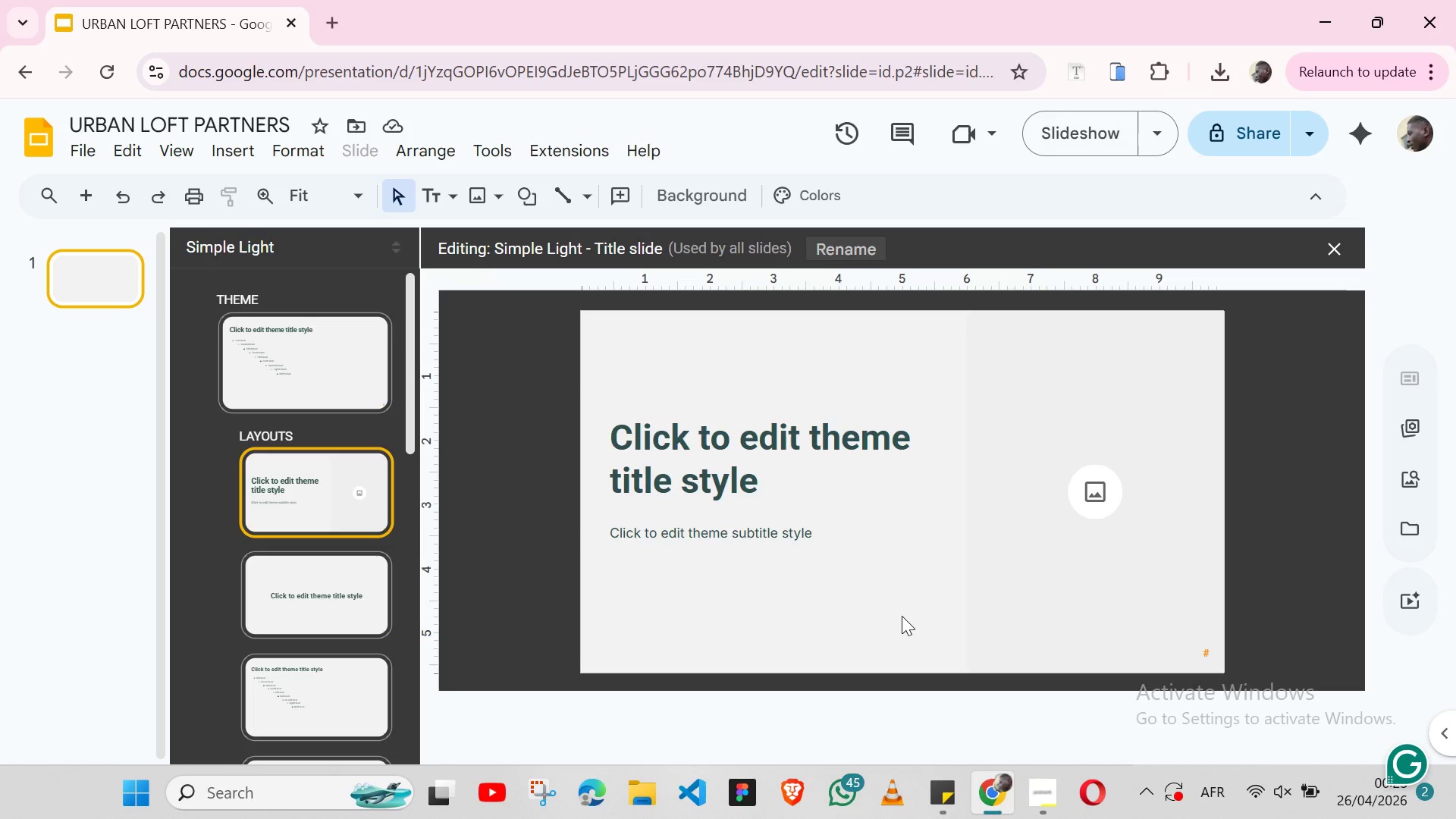 
left_click([835, 253])
 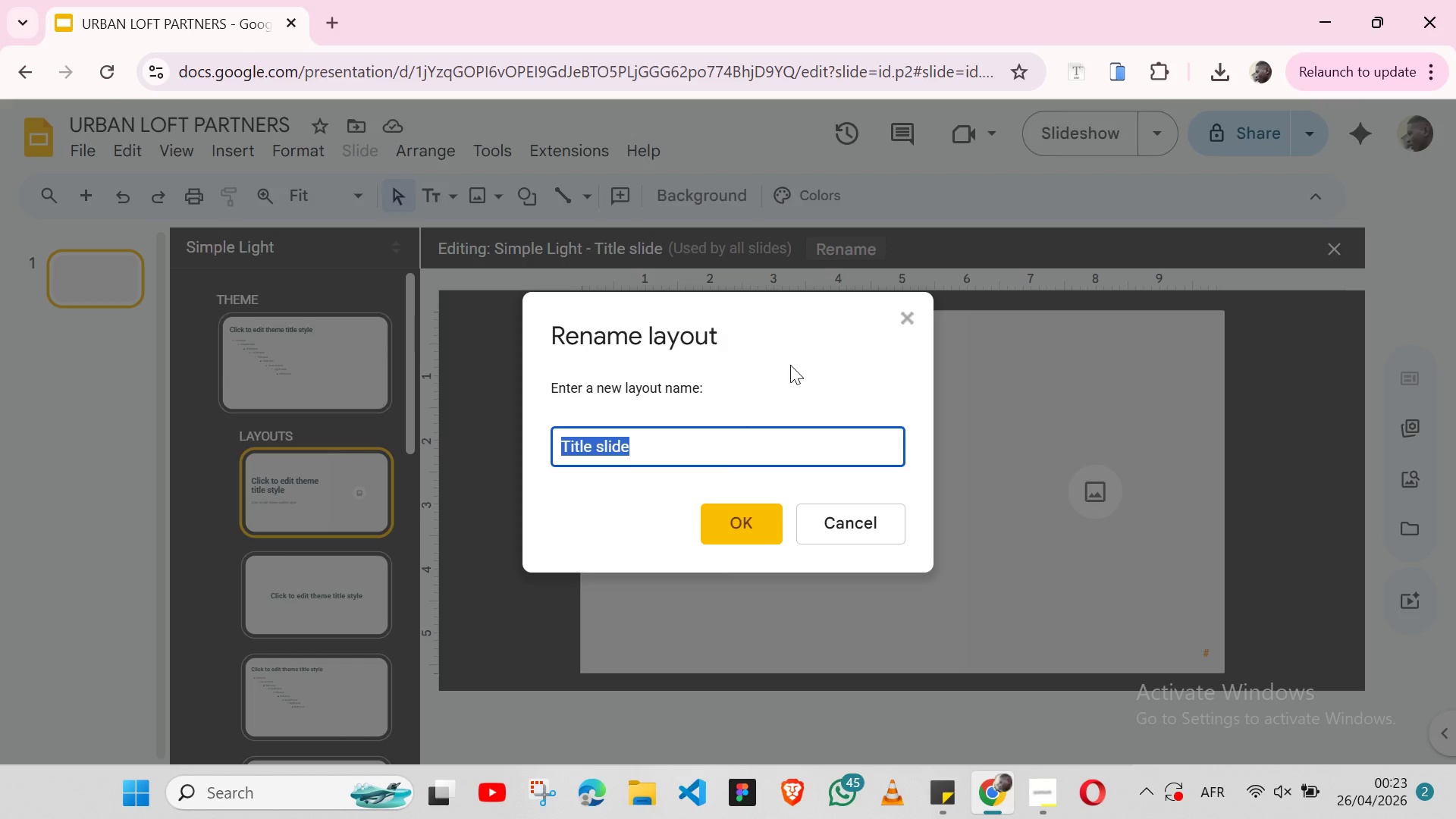 
left_click([733, 530])
 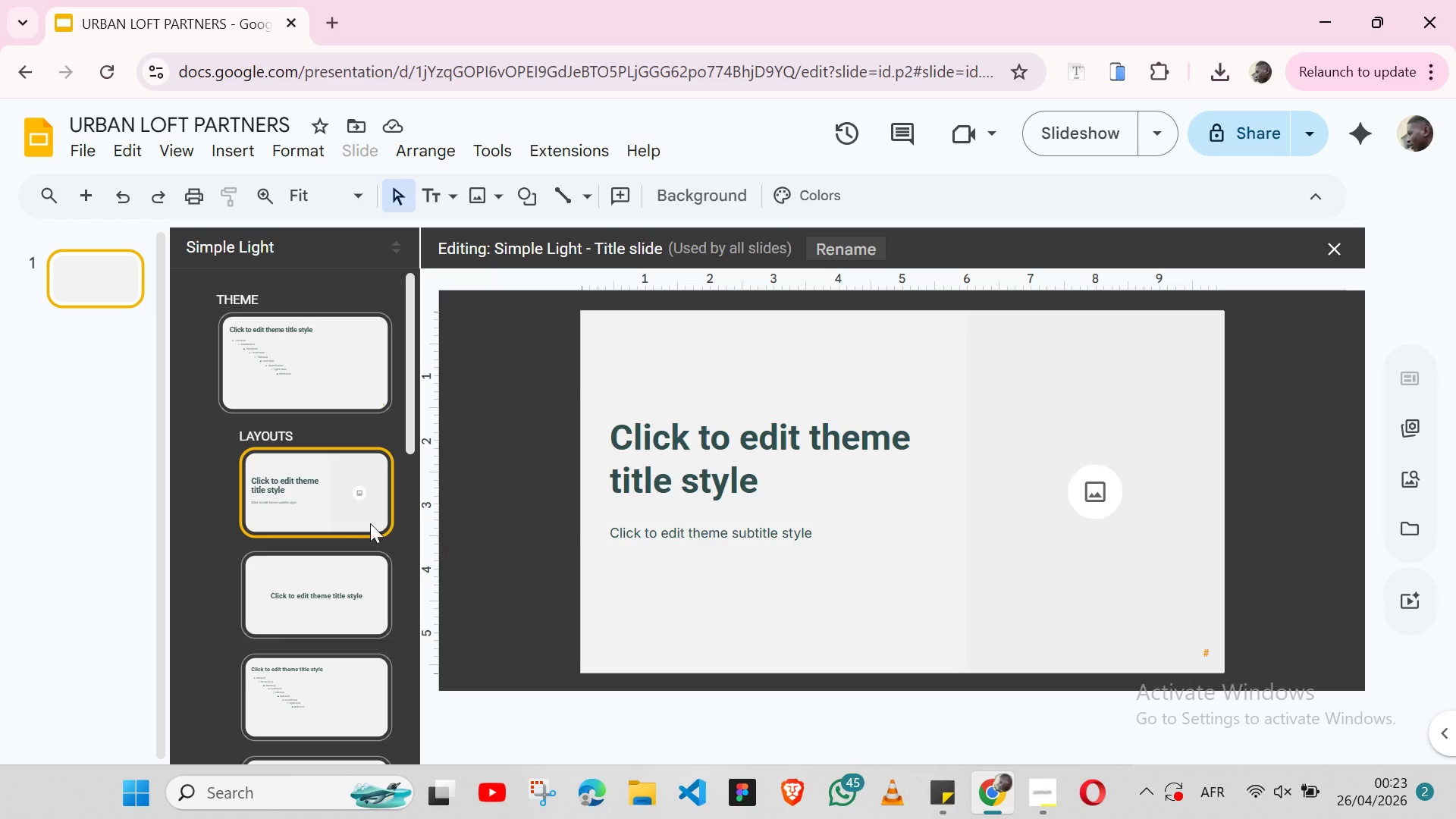 
left_click([330, 557])
 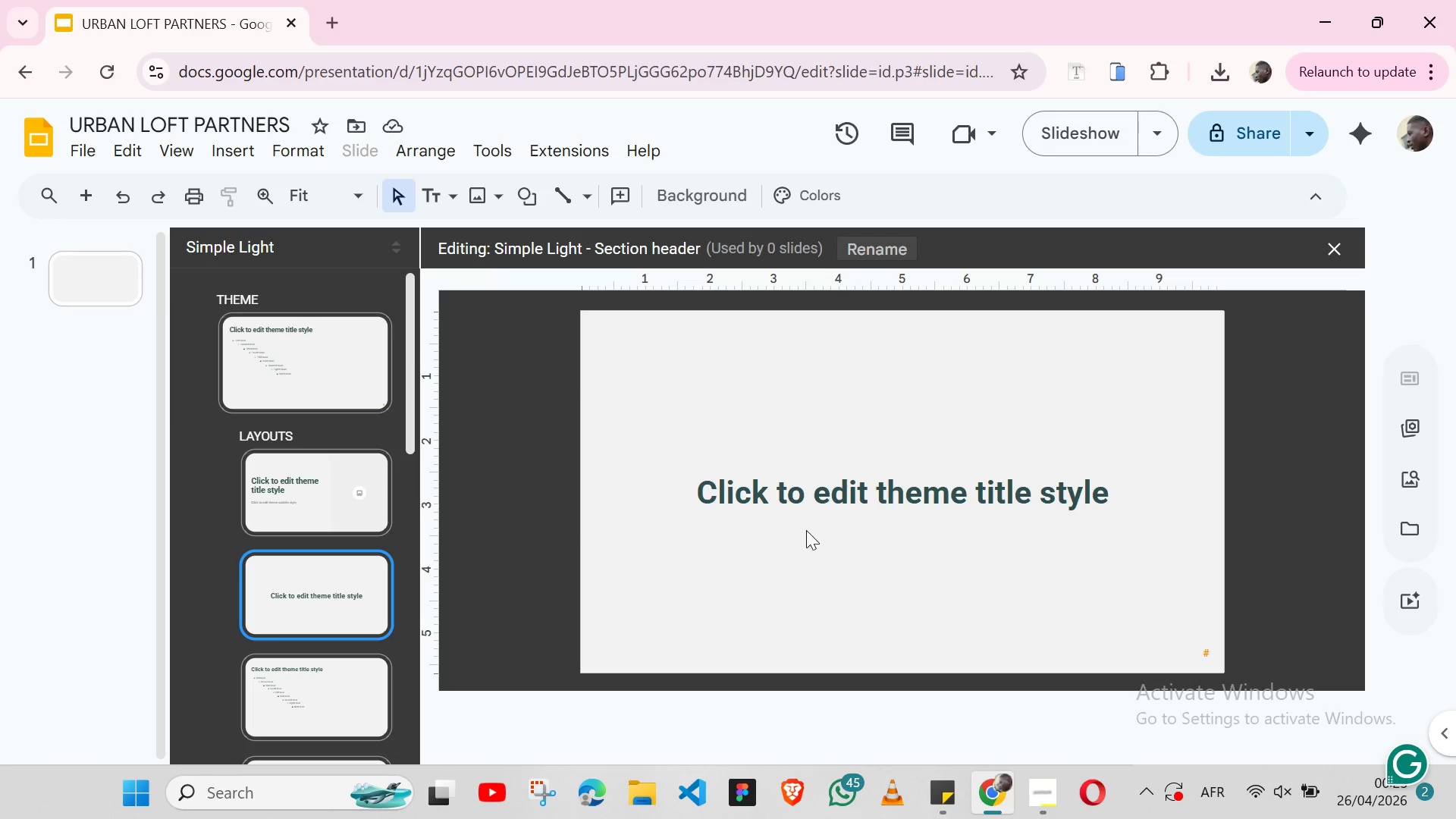 
wait(5.41)
 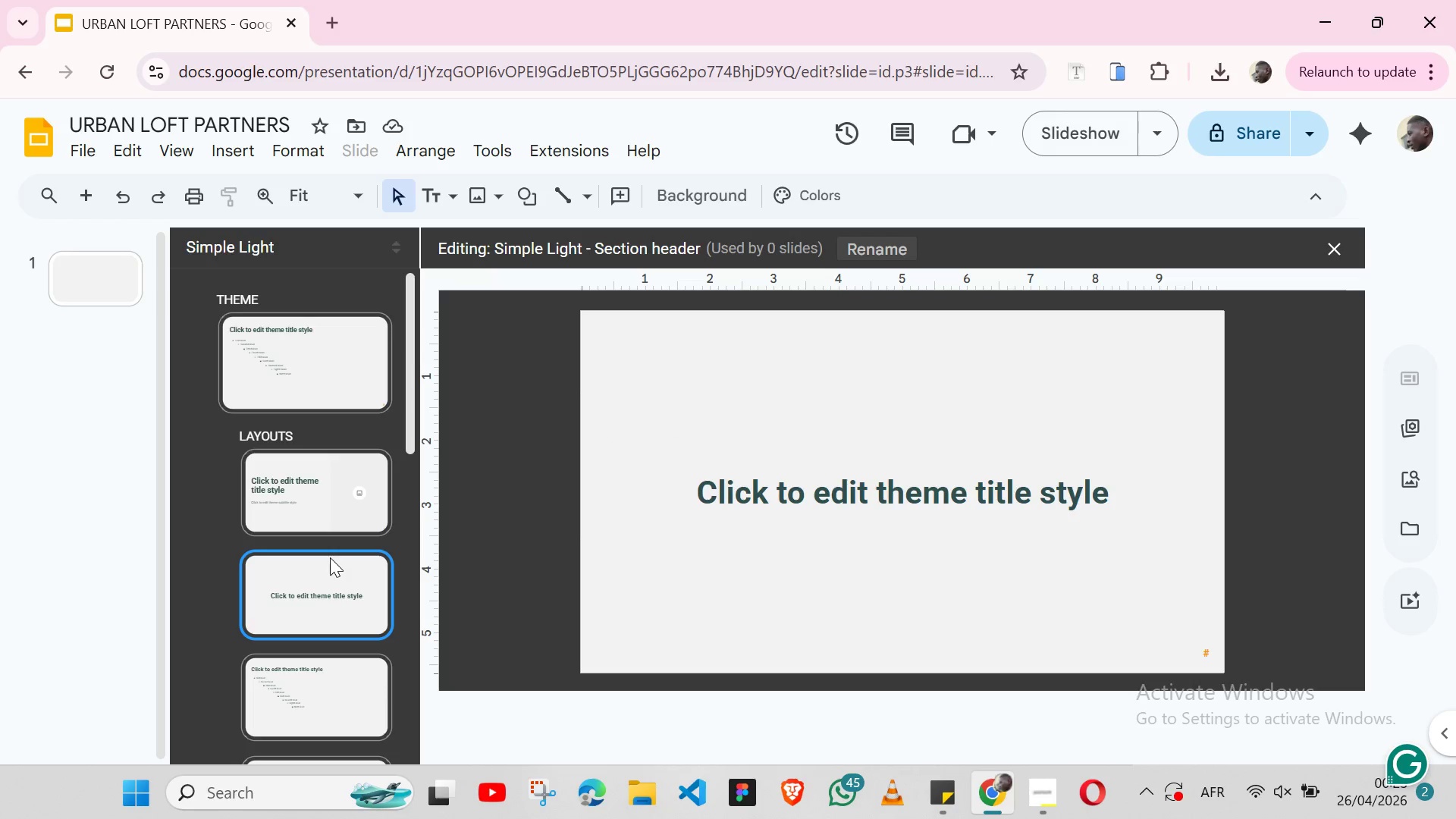 
left_click([378, 683])
 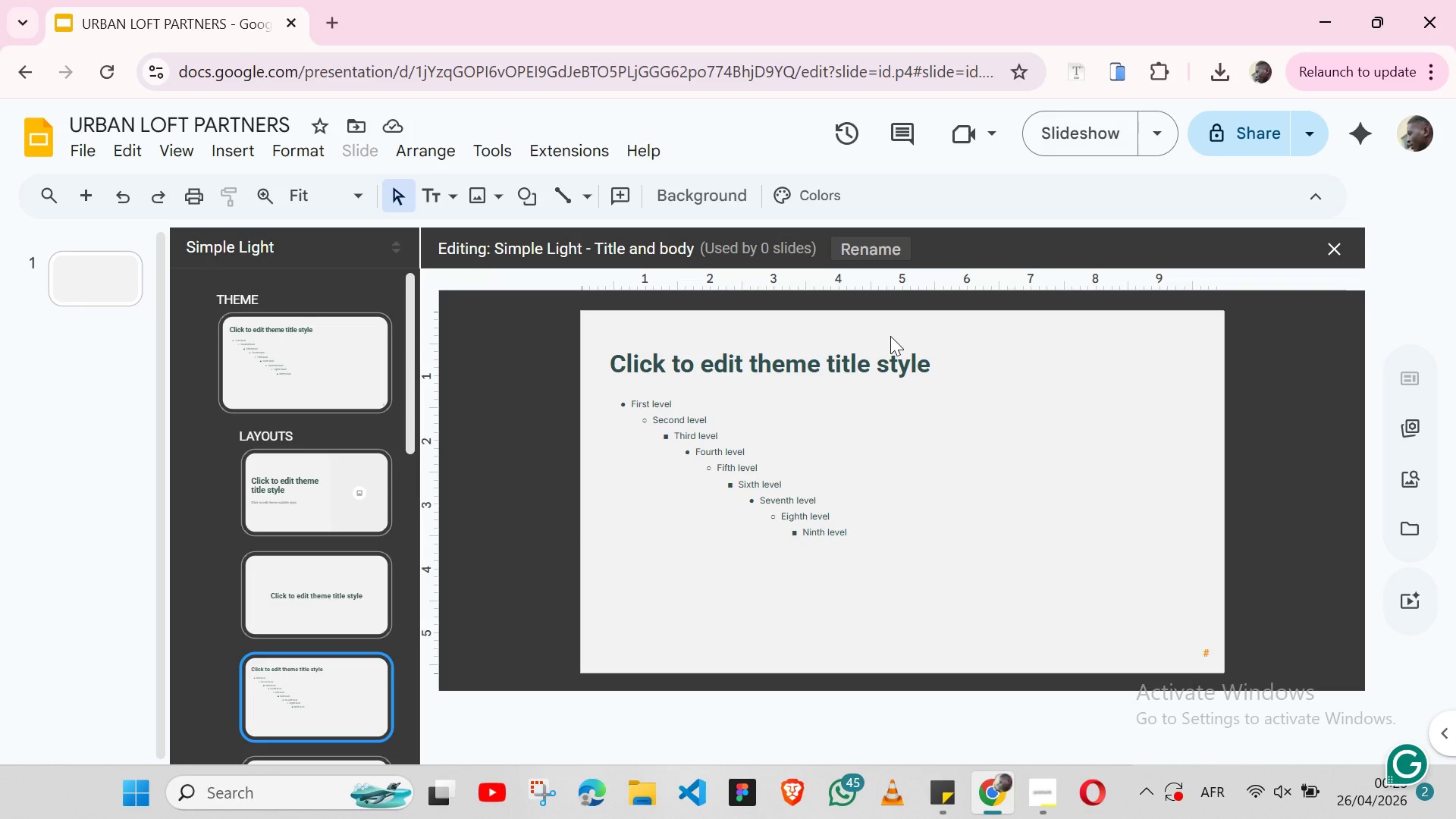 
wait(5.39)
 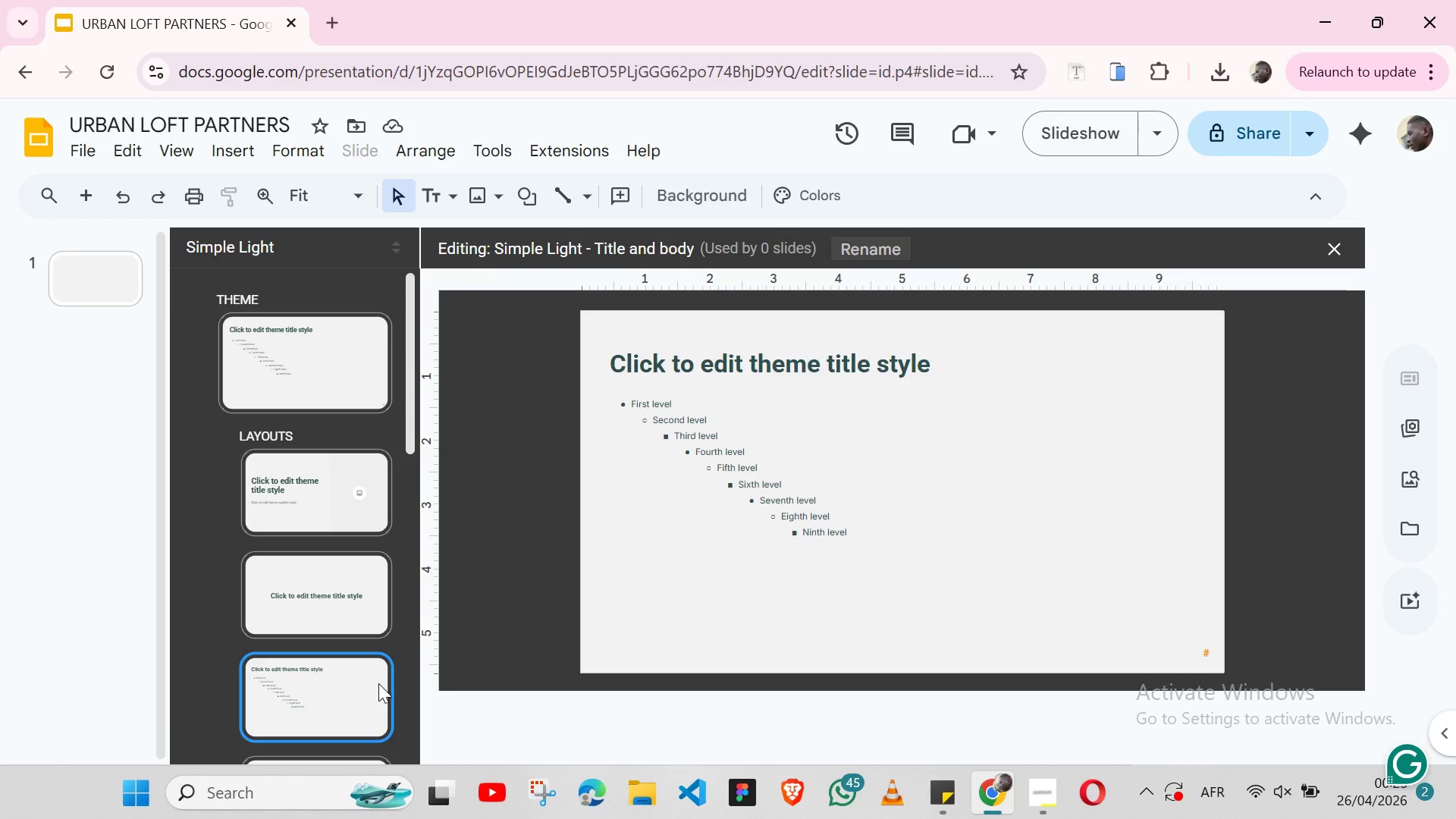 
left_click([844, 392])
 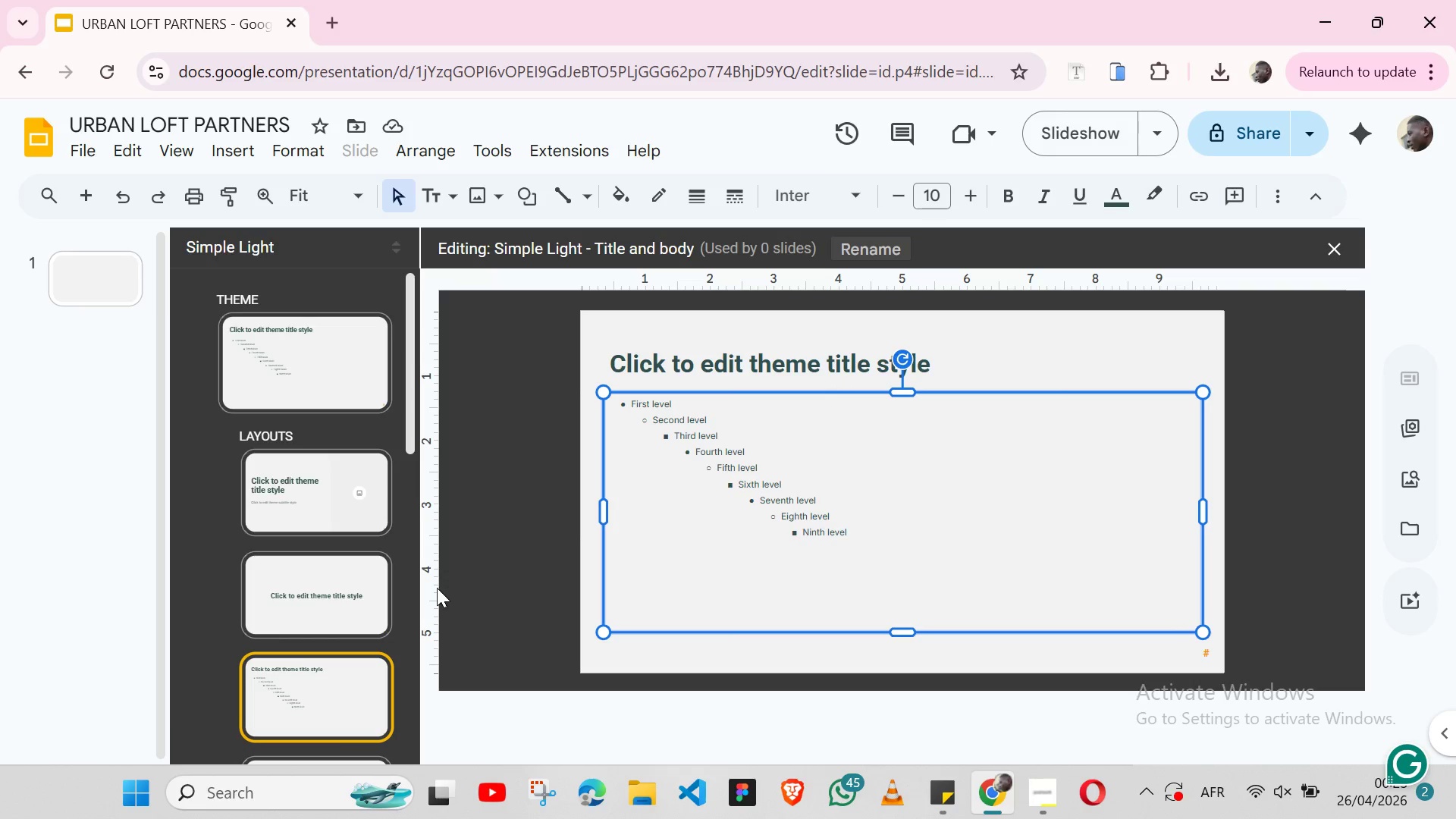 
left_click([516, 544])
 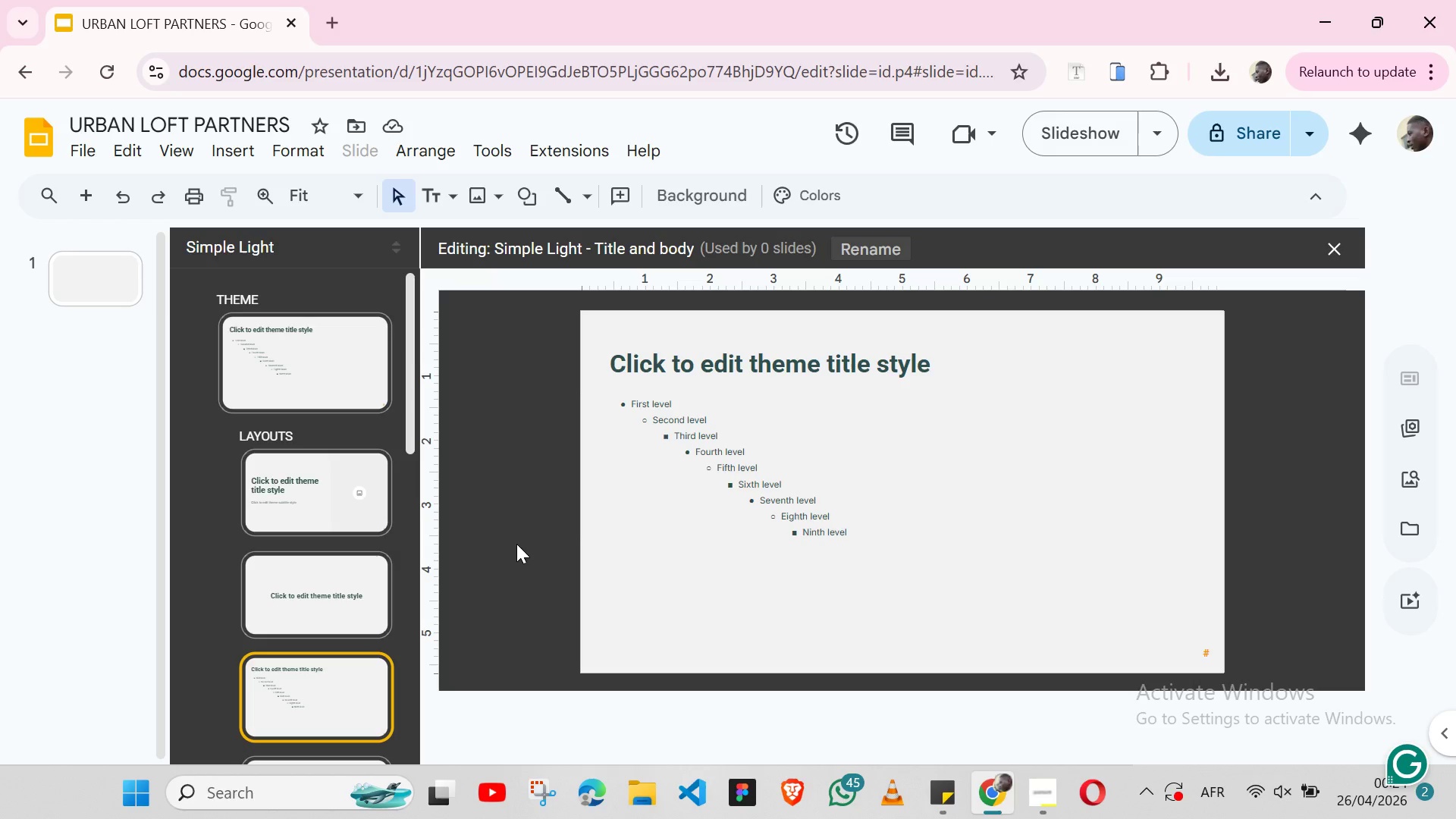 
wait(38.02)
 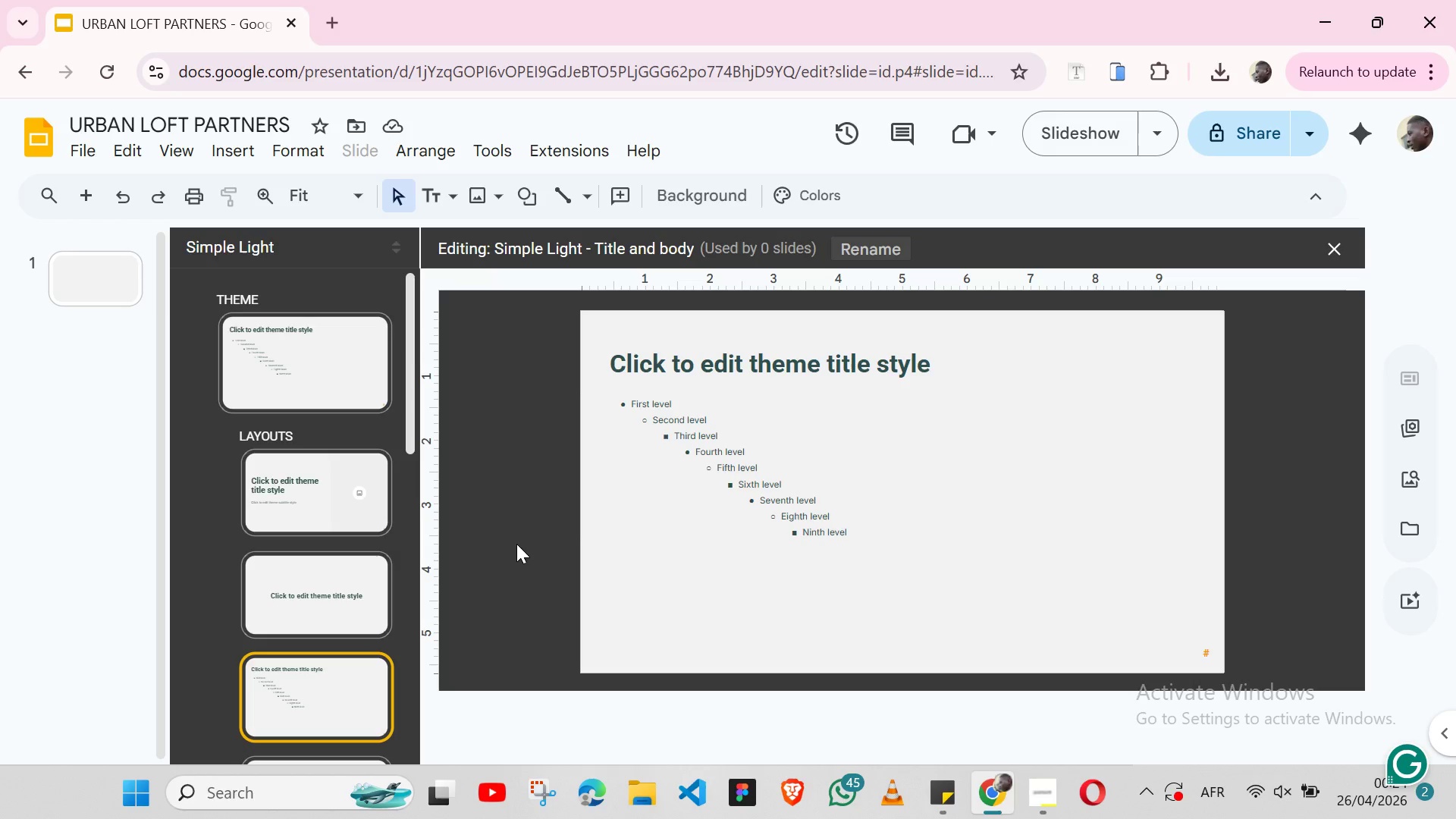 
left_click([87, 208])
 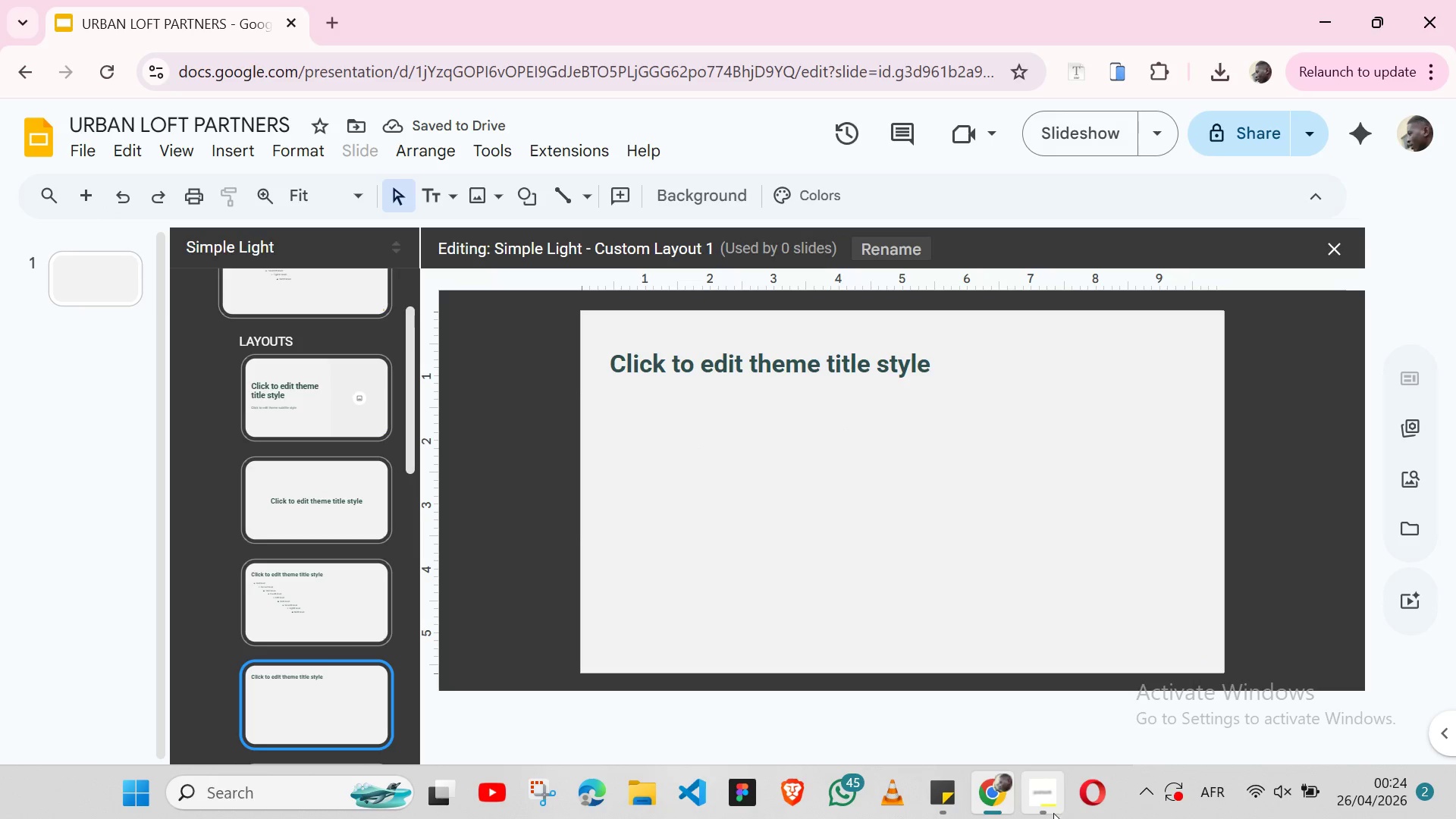 
left_click([1048, 807])